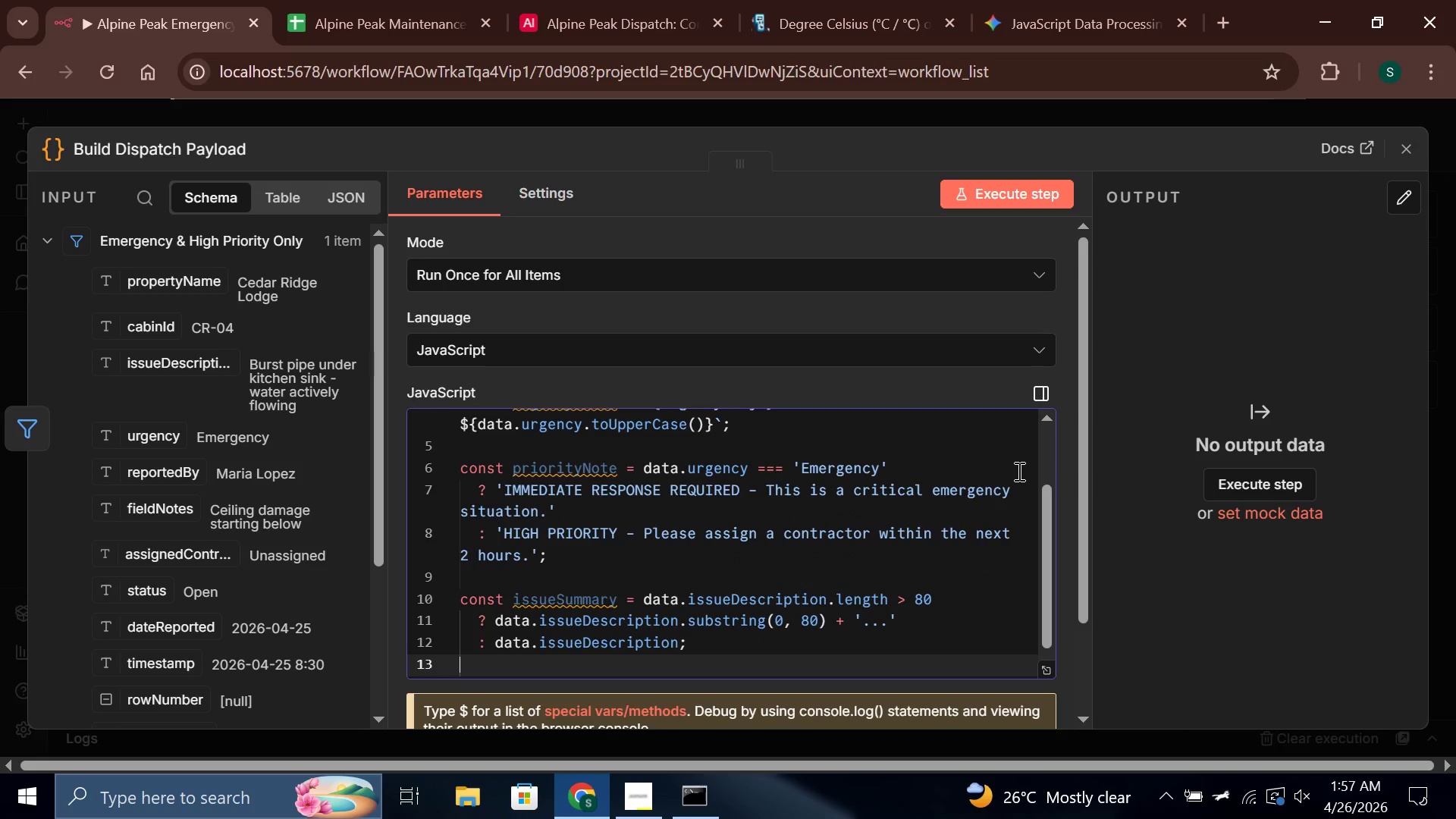 
key(Enter)
 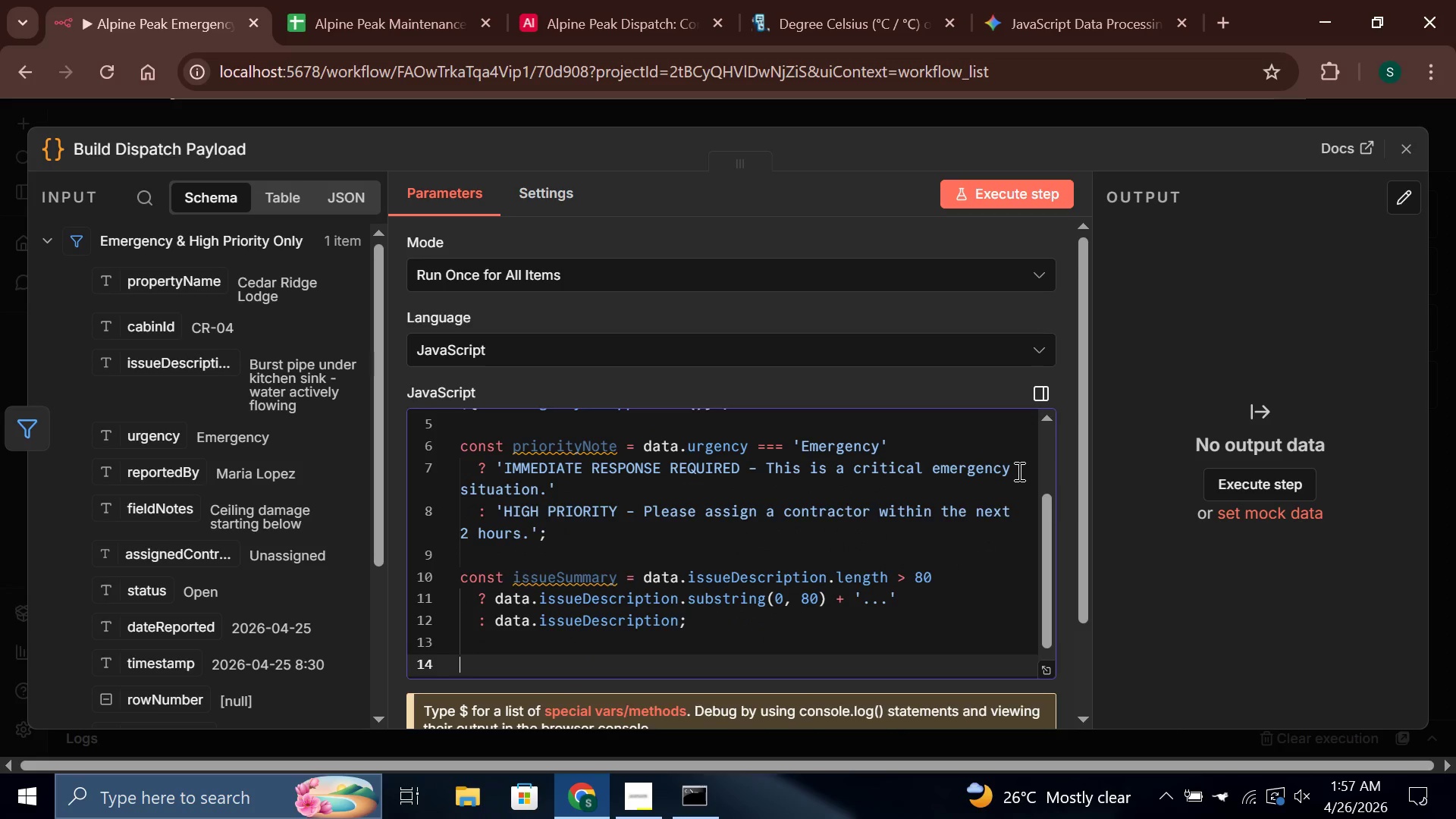 
type(const emailSubject = `${urgenc)
 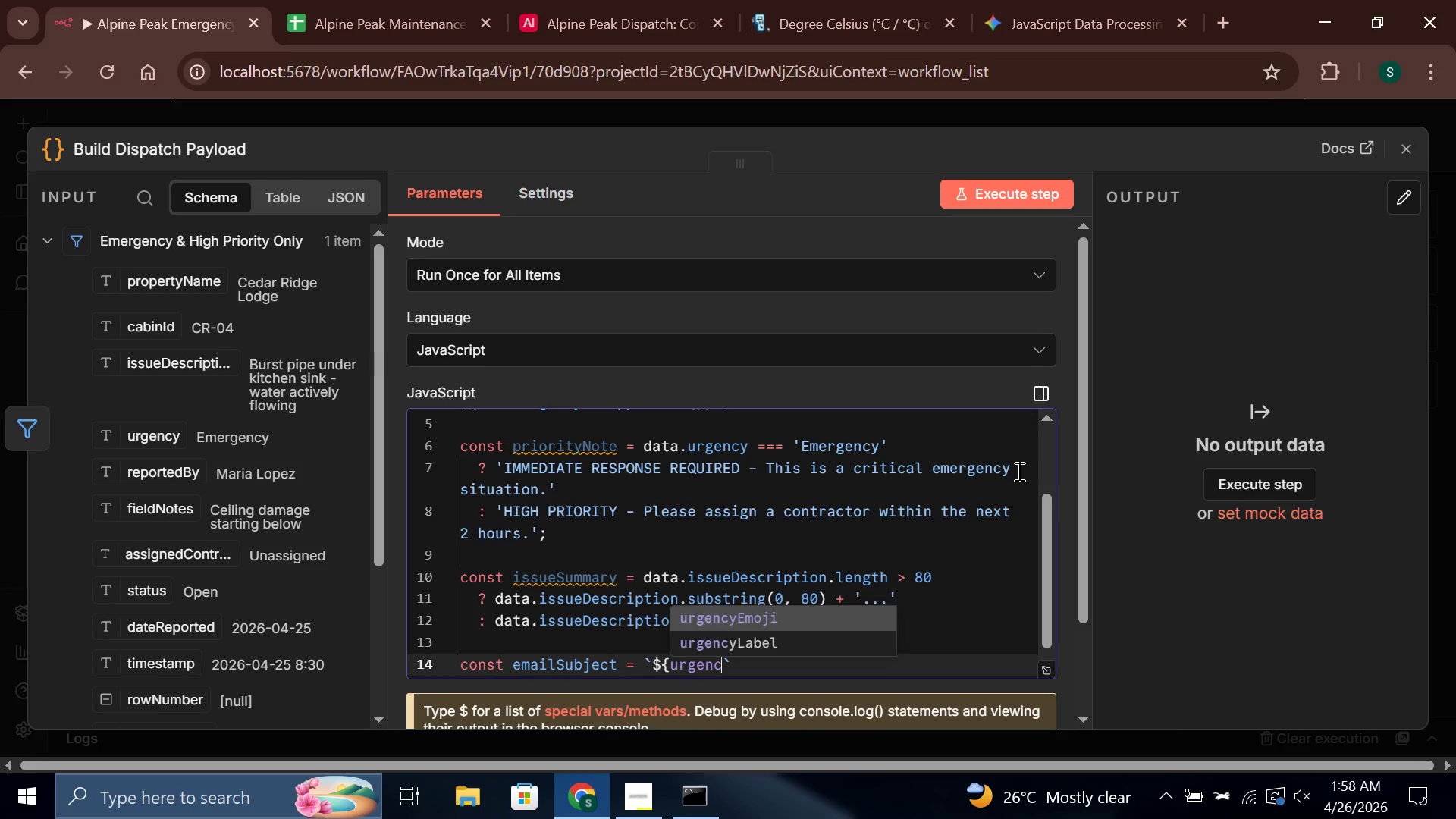 
key(Enter)
 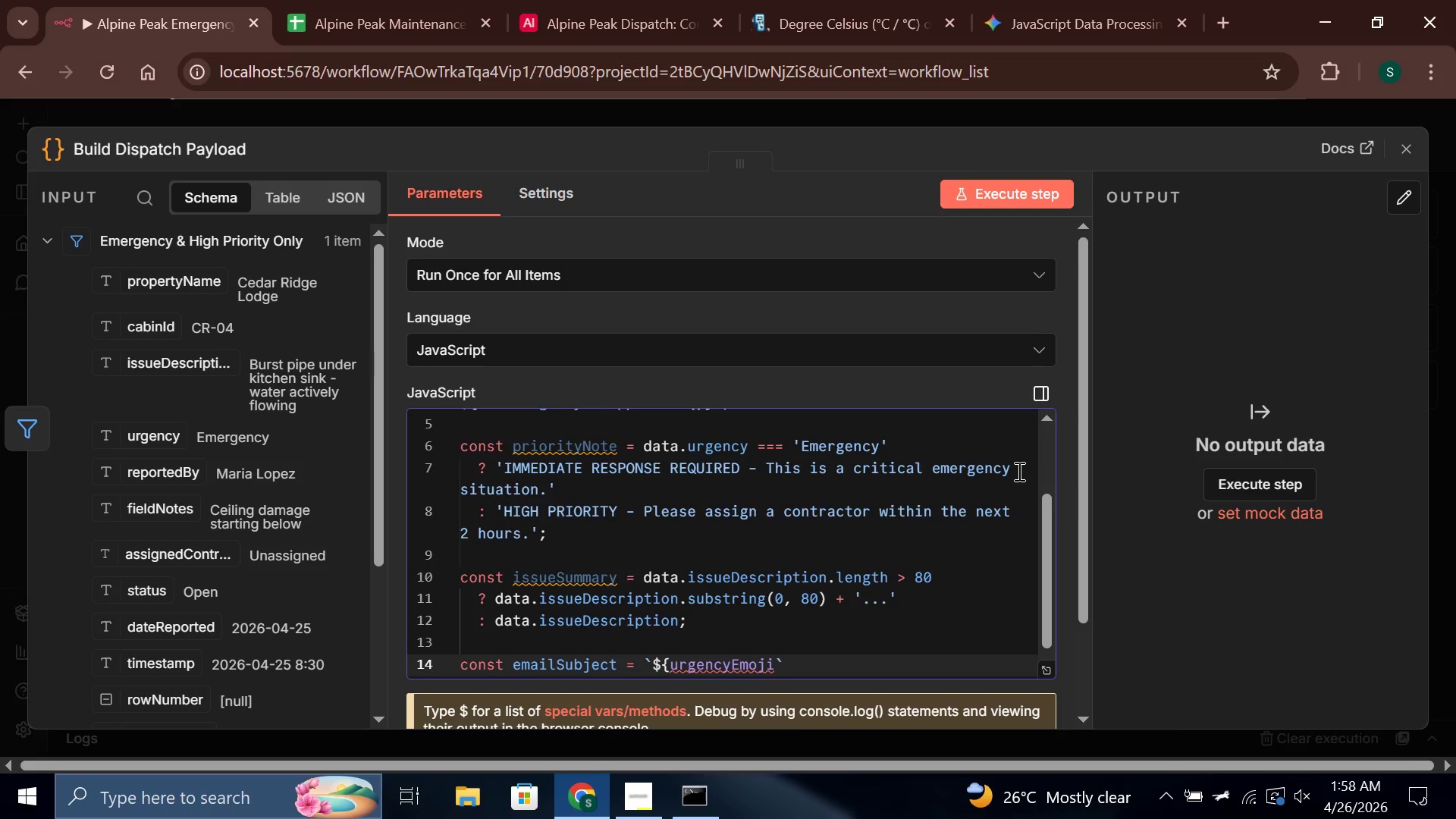 
key(Shift+BracketRight)
 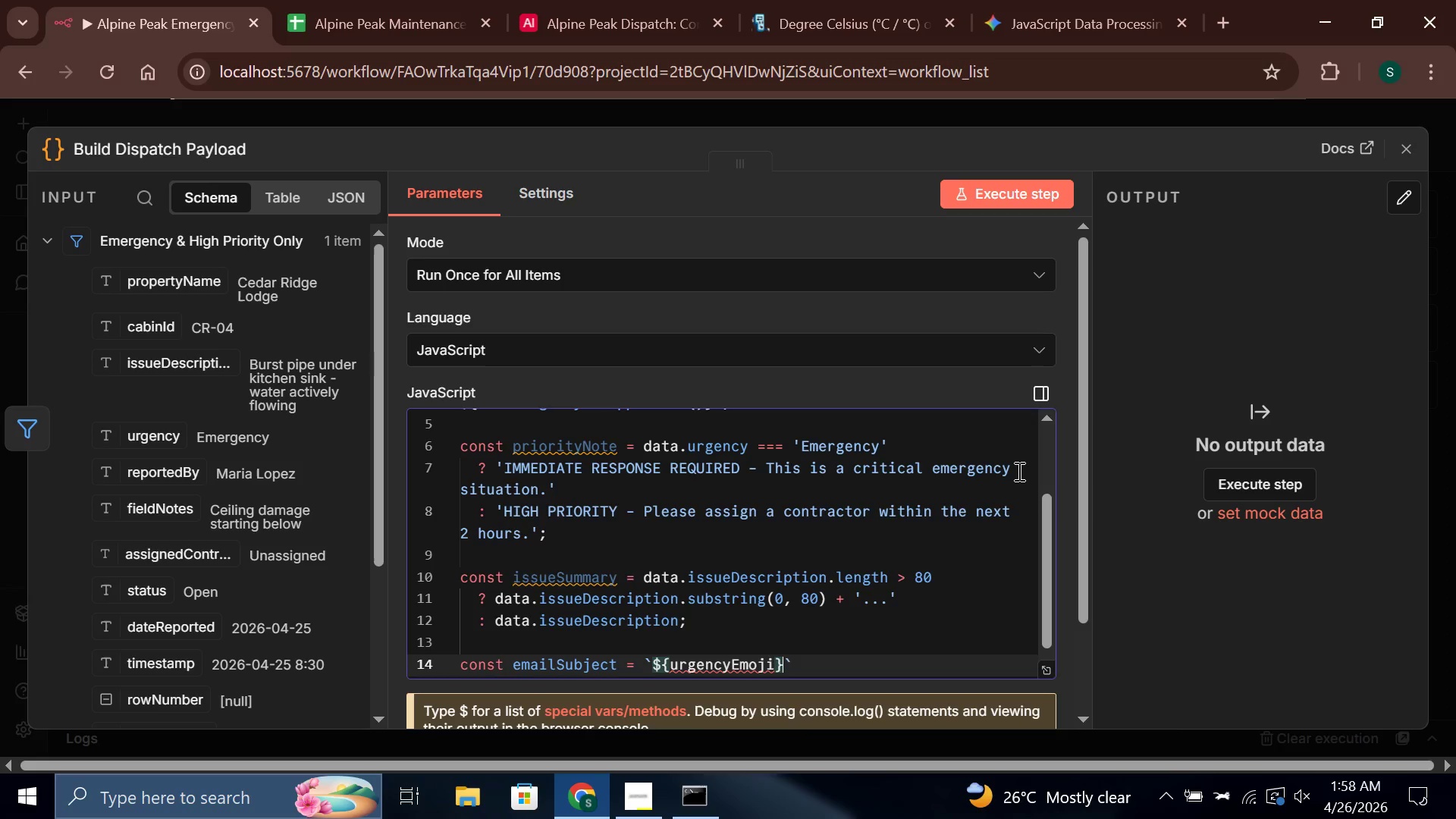 
key(Space)
 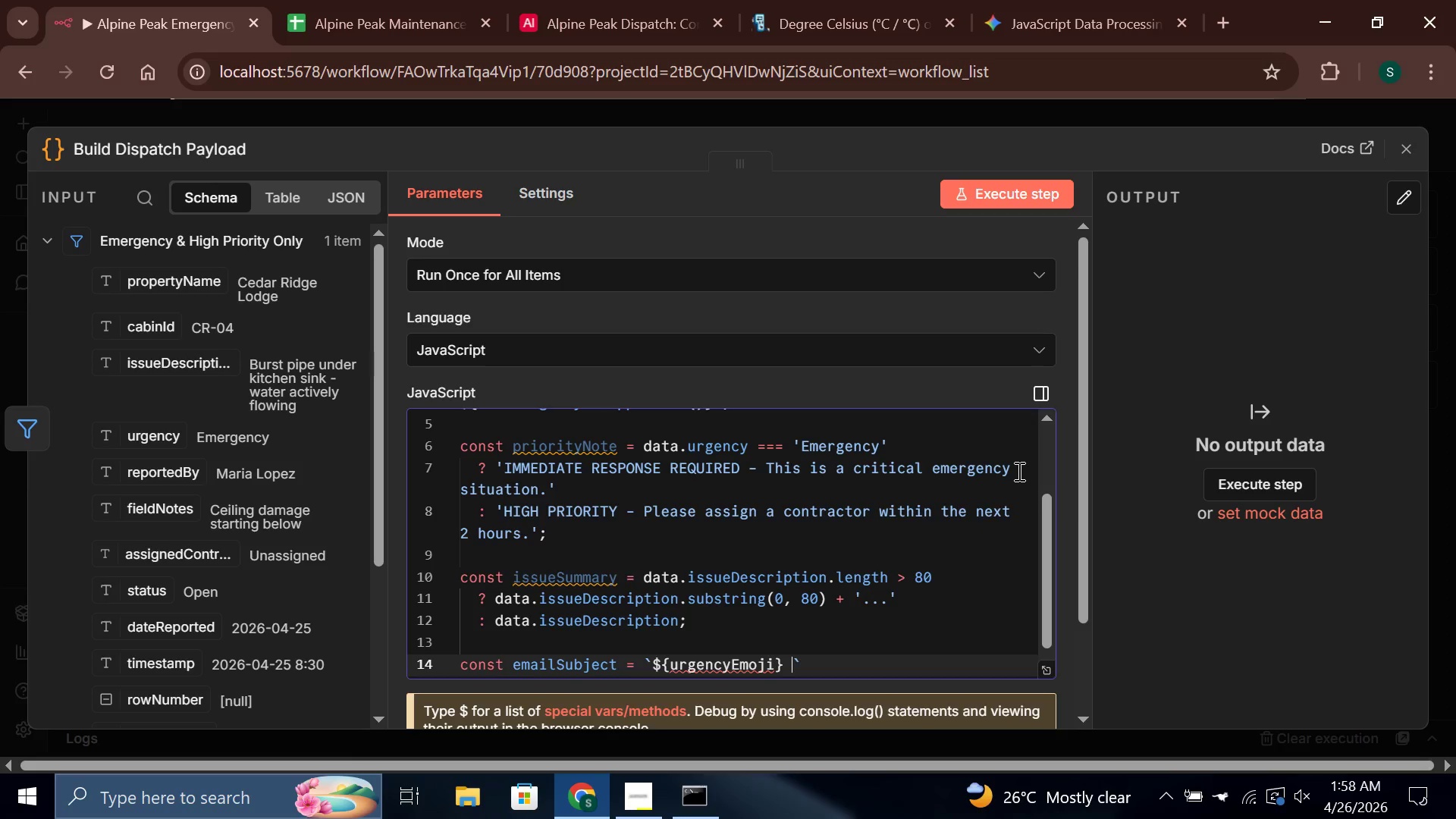 
key(Shift+4)
 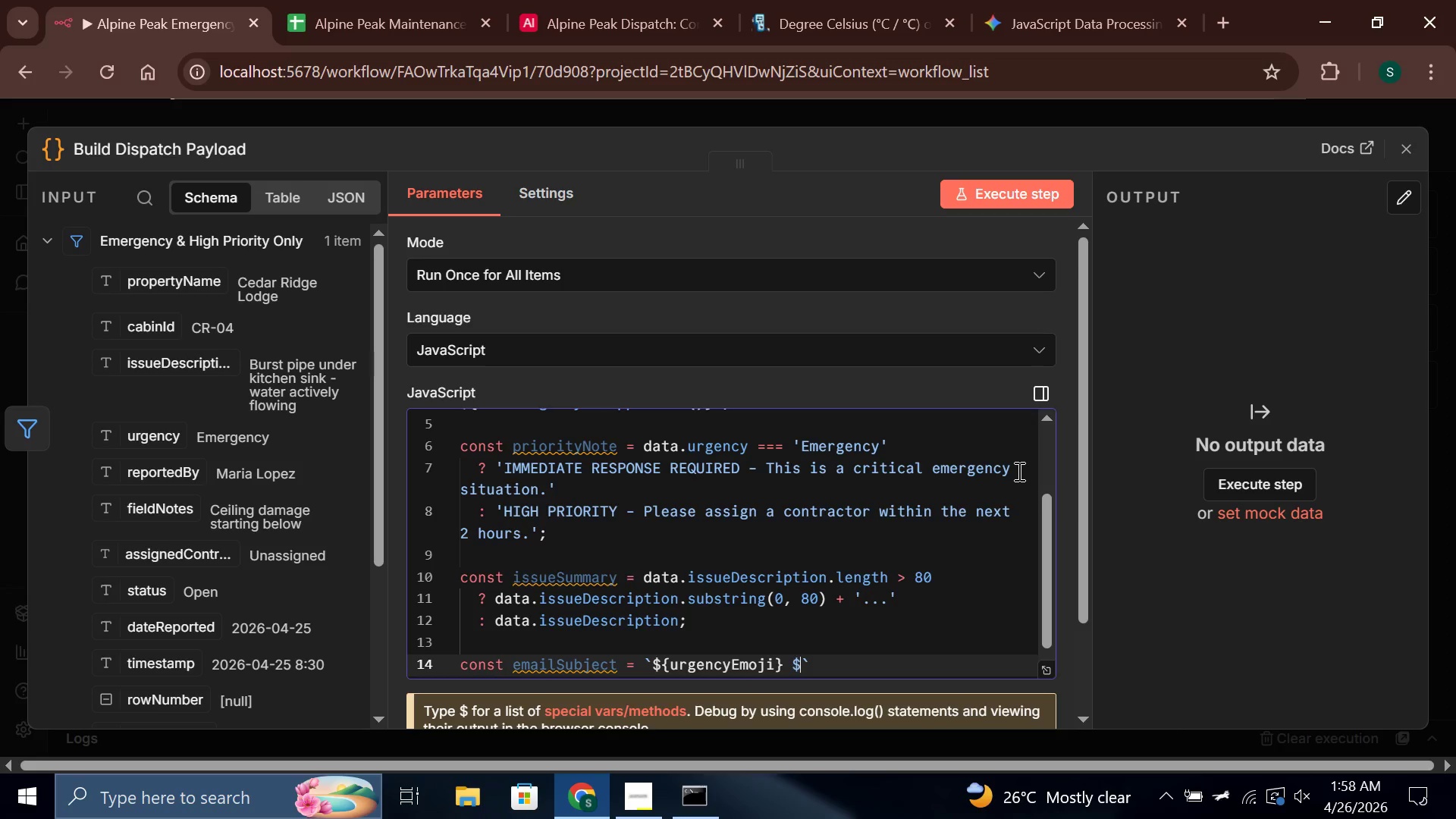 
type({de)
key(Backspace)
type(ata.urgency} Maintenance Alert - {data.propertyName)
 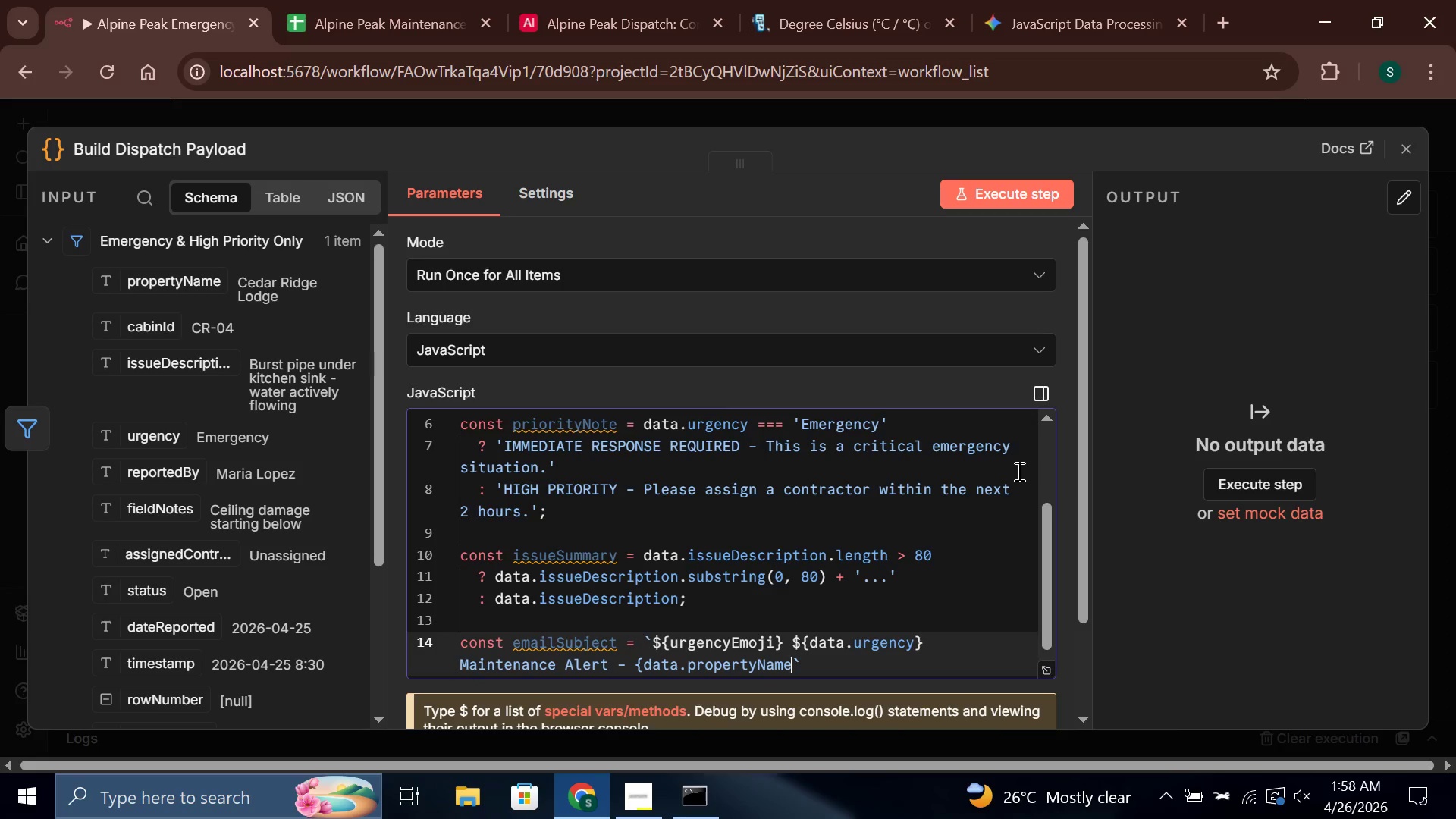 
key(Shift+BracketRight)
 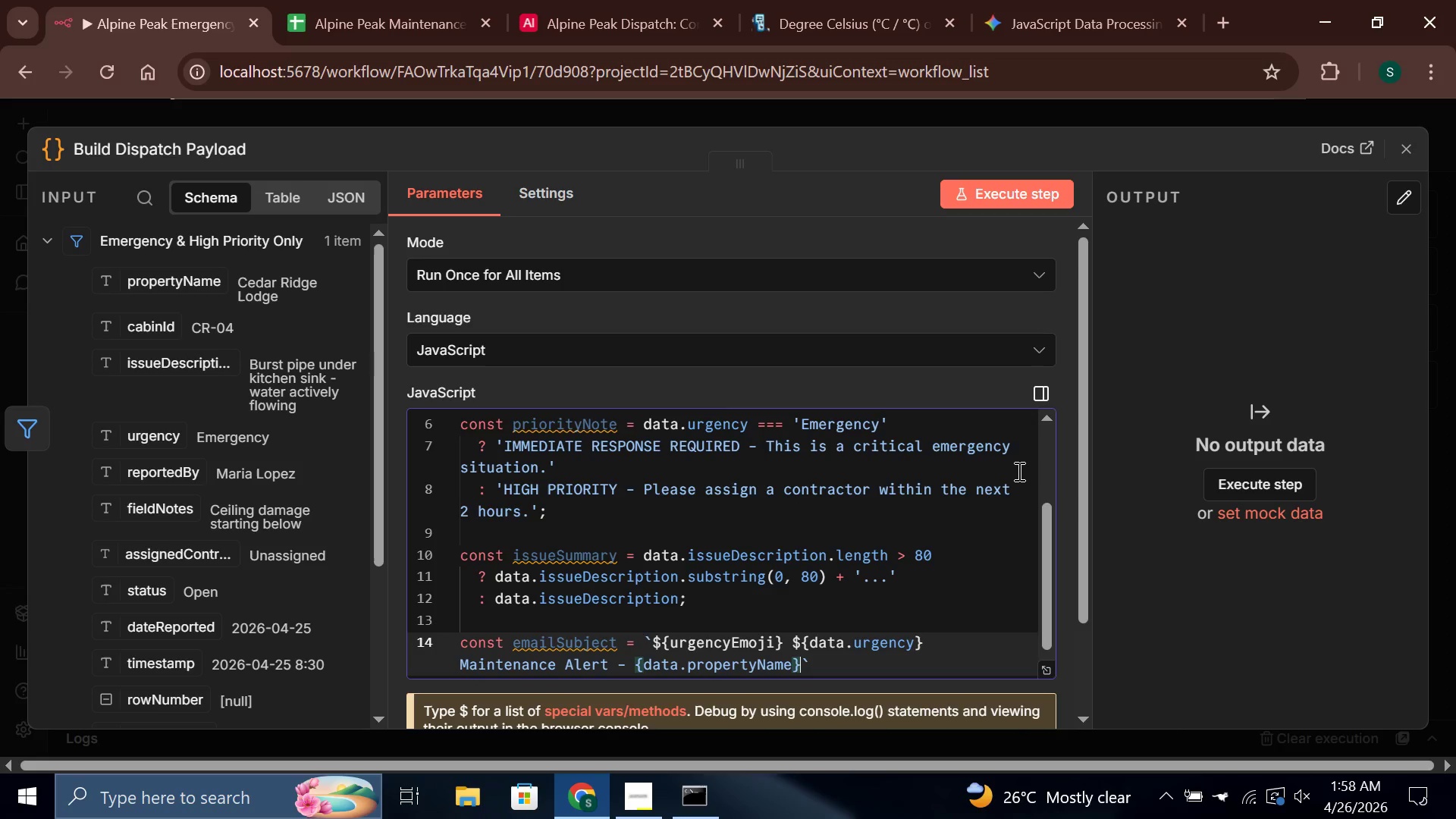 
key(ArrowRight)
 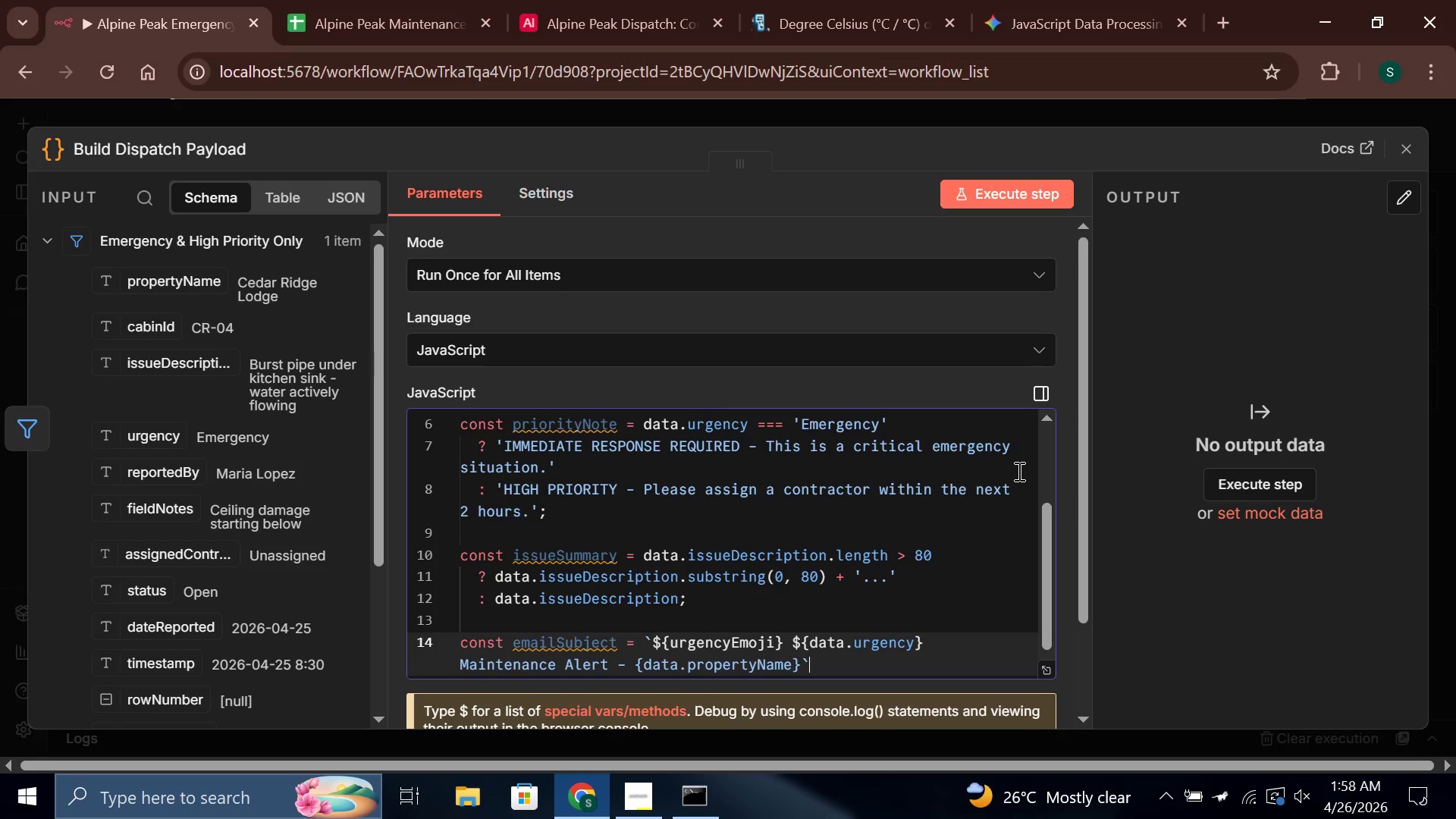 
key(Semicolon)
 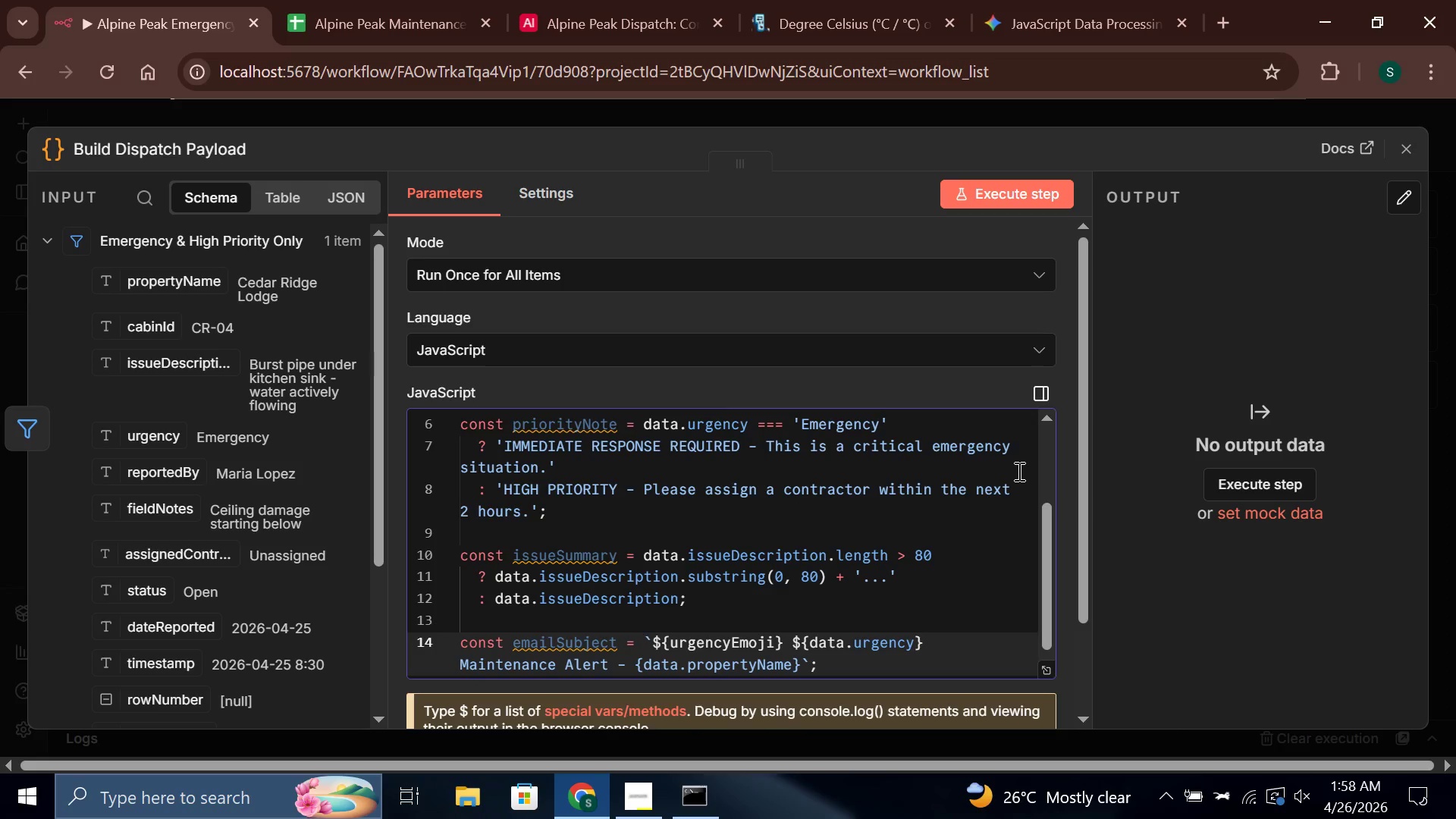 
key(Enter)
 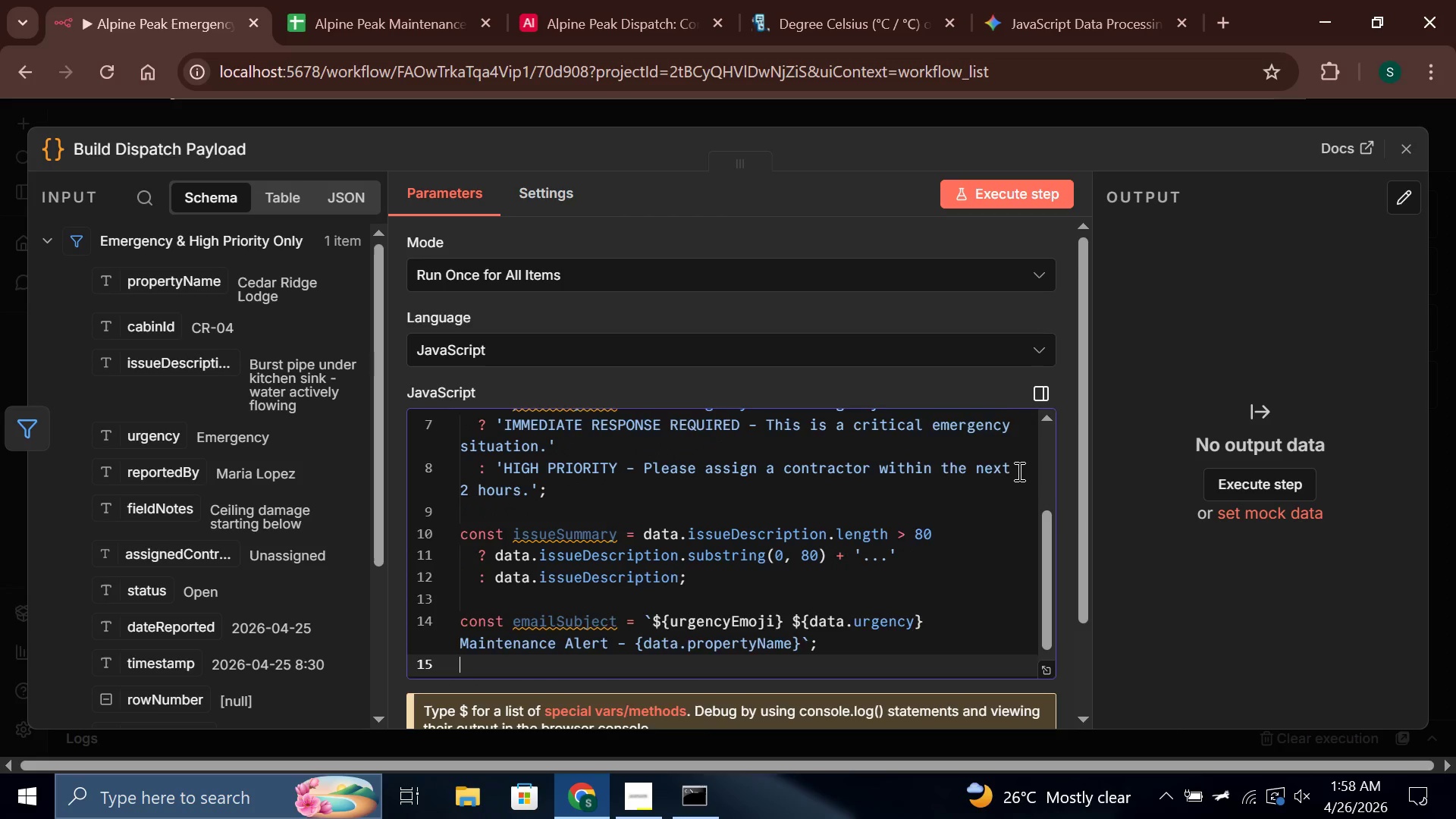 
key(Enter)
 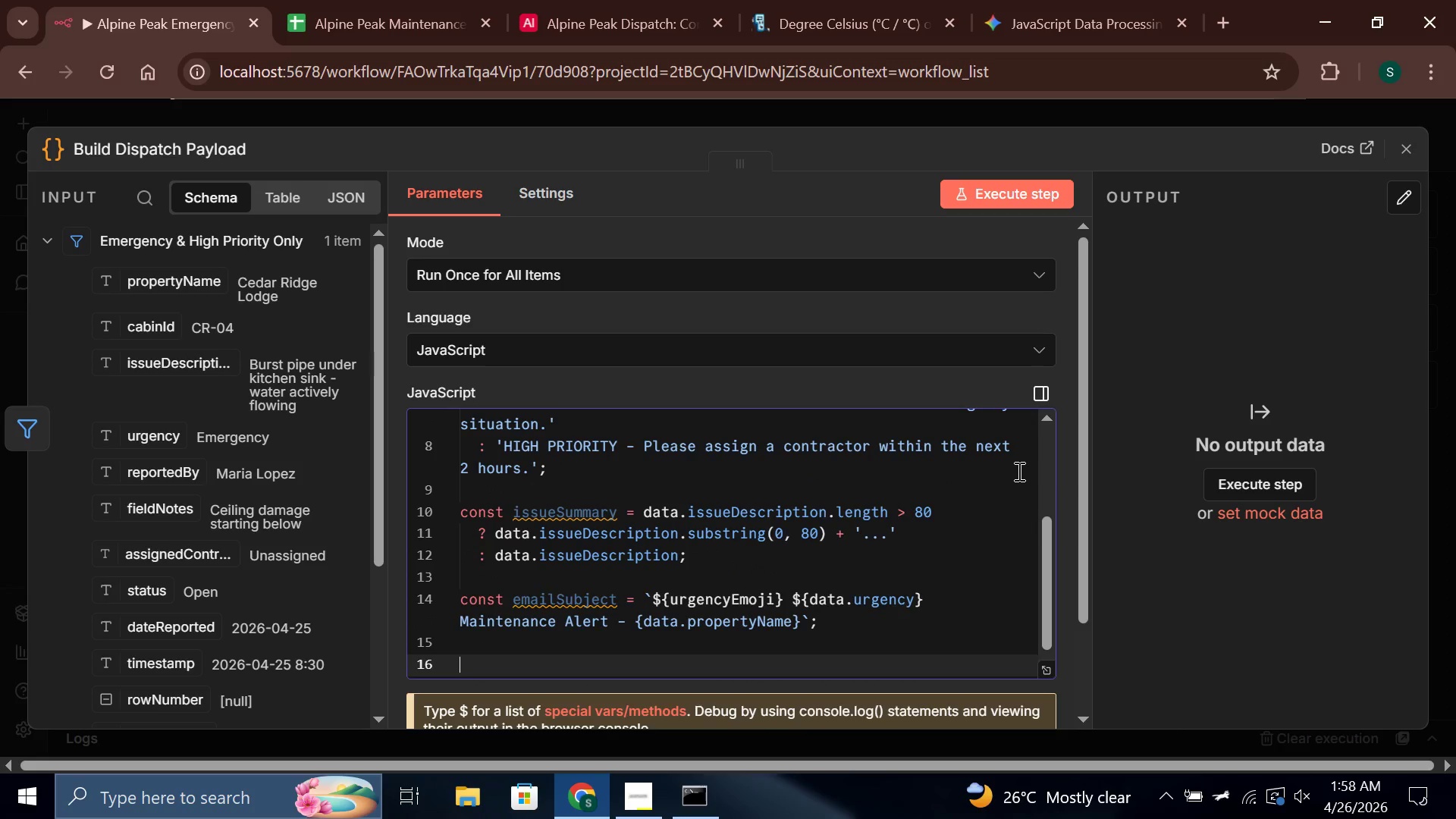 
type(const dispatchedAt = new Date()
 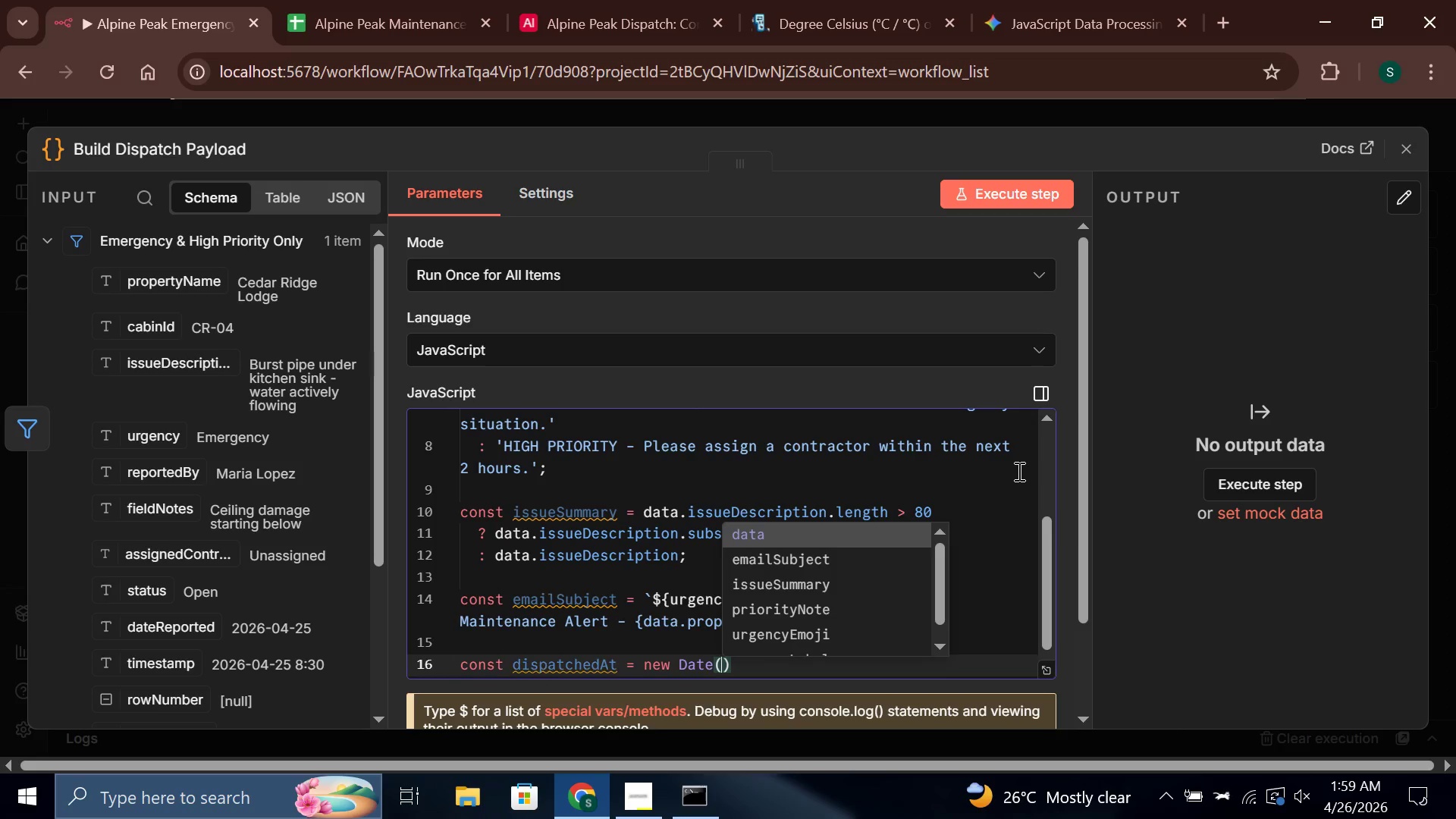 
key(ArrowRight)
 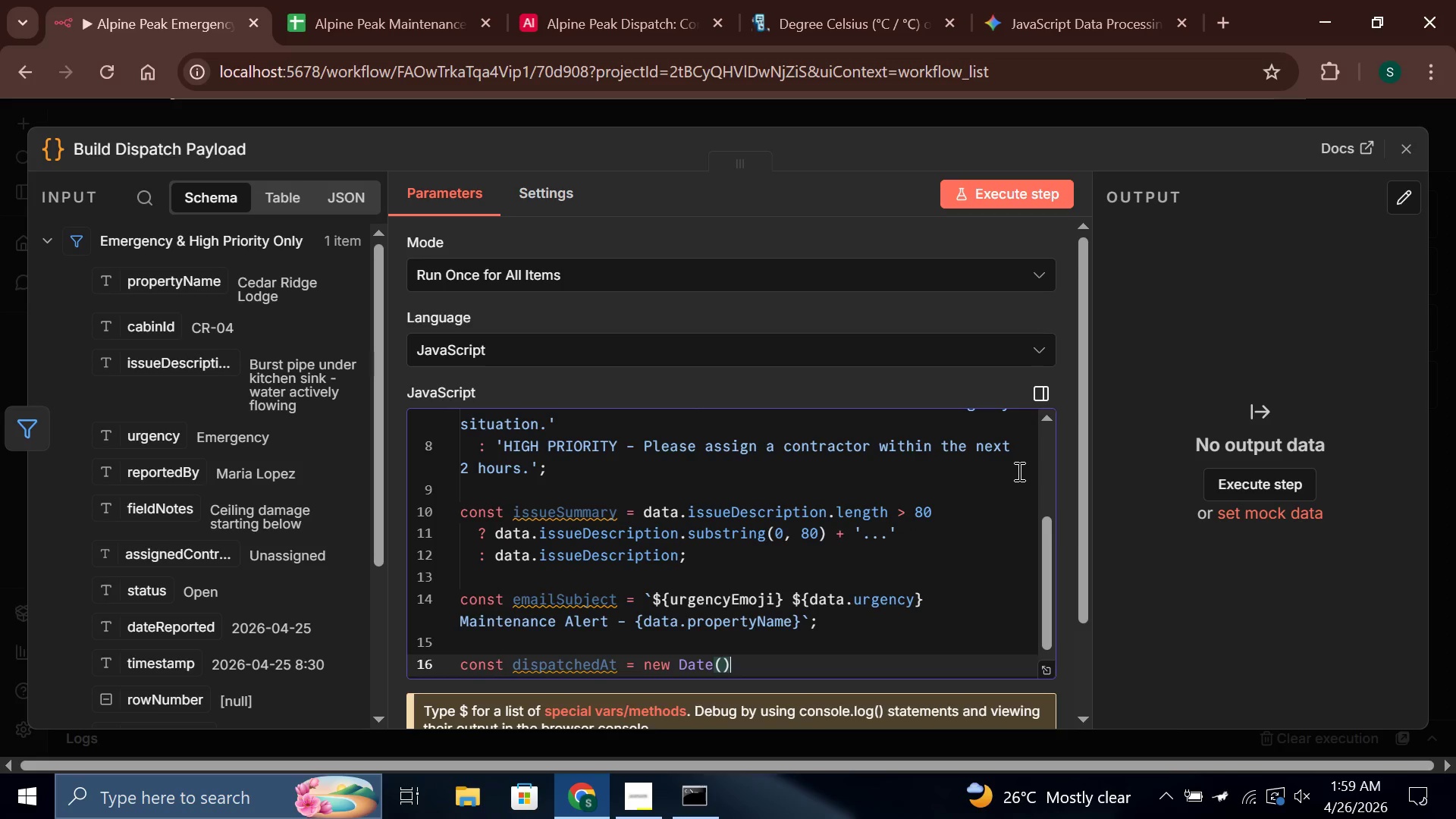 
type(.toIS)
 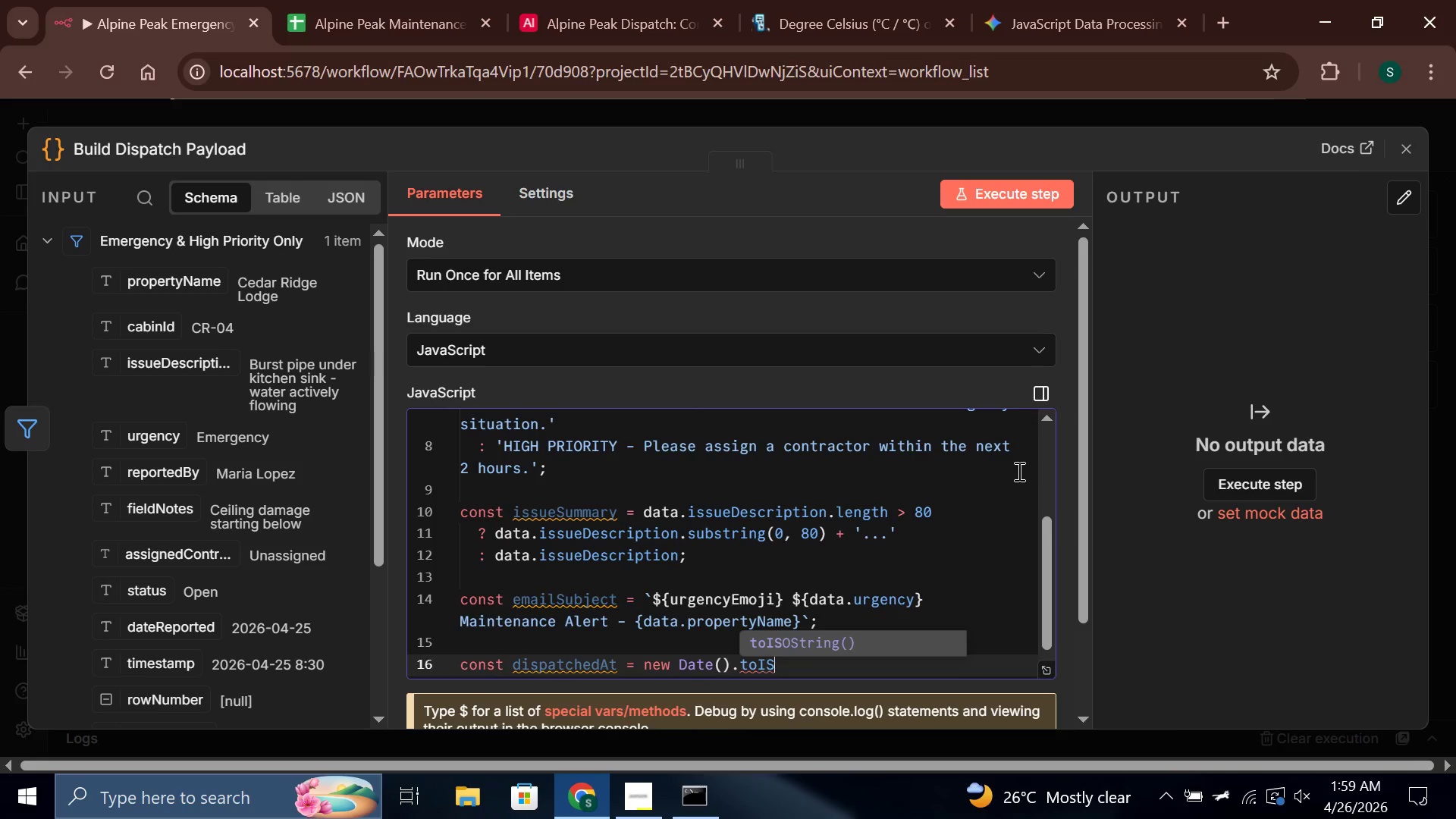 
key(Enter)
 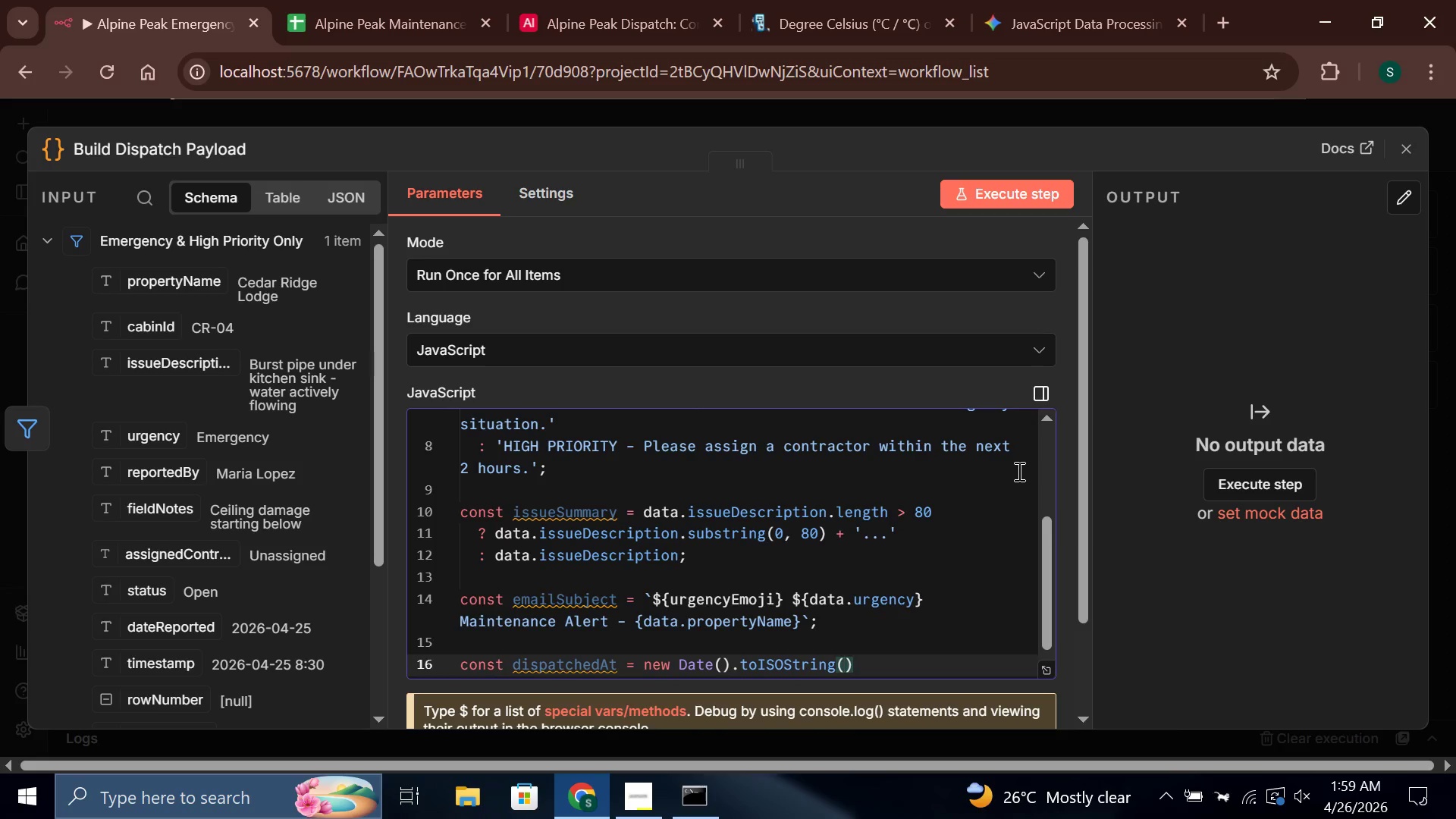 
key(ArrowRight)
 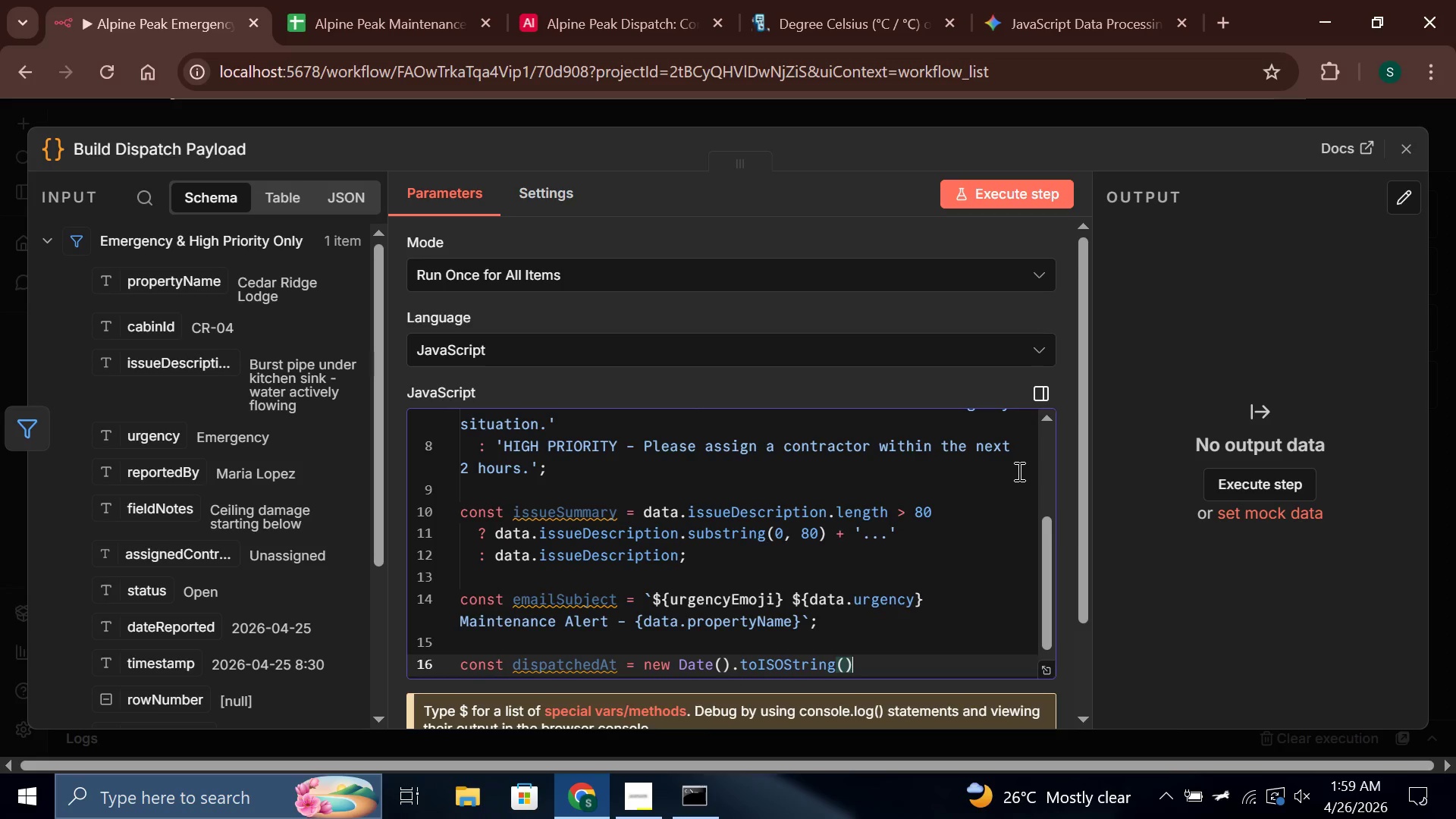 
key(Semicolon)
 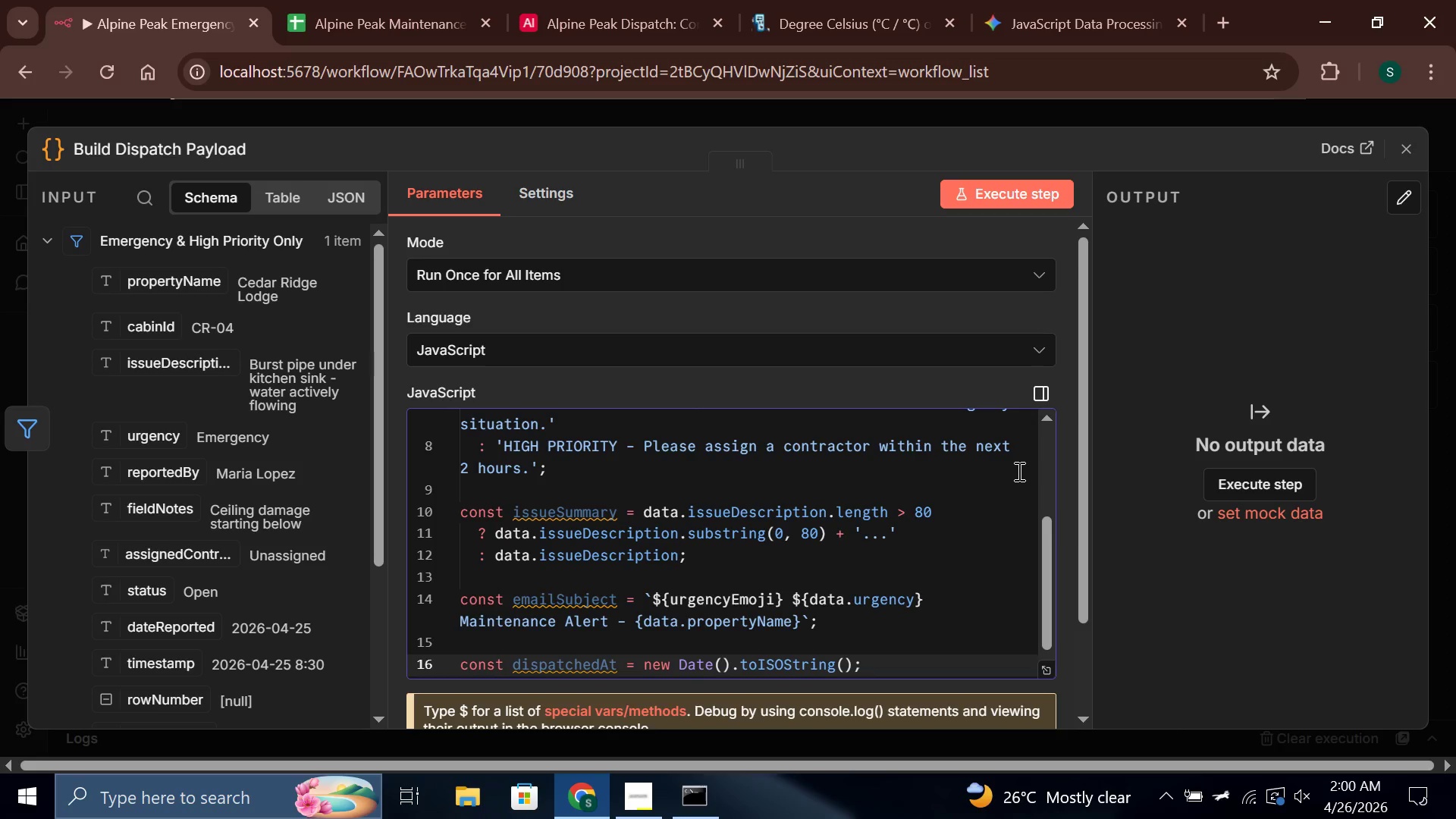 
wait(52.5)
 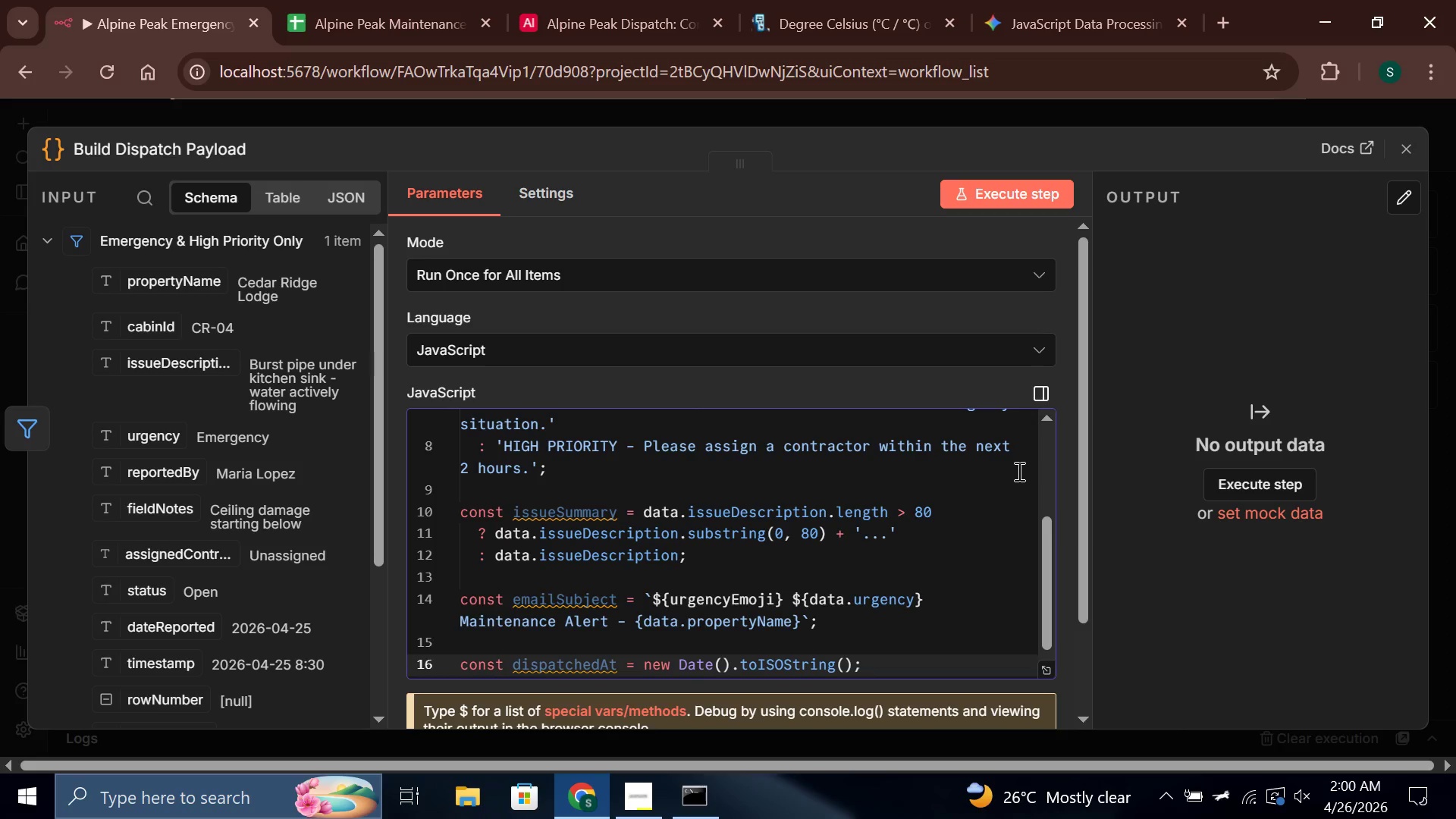 
key(Enter)
 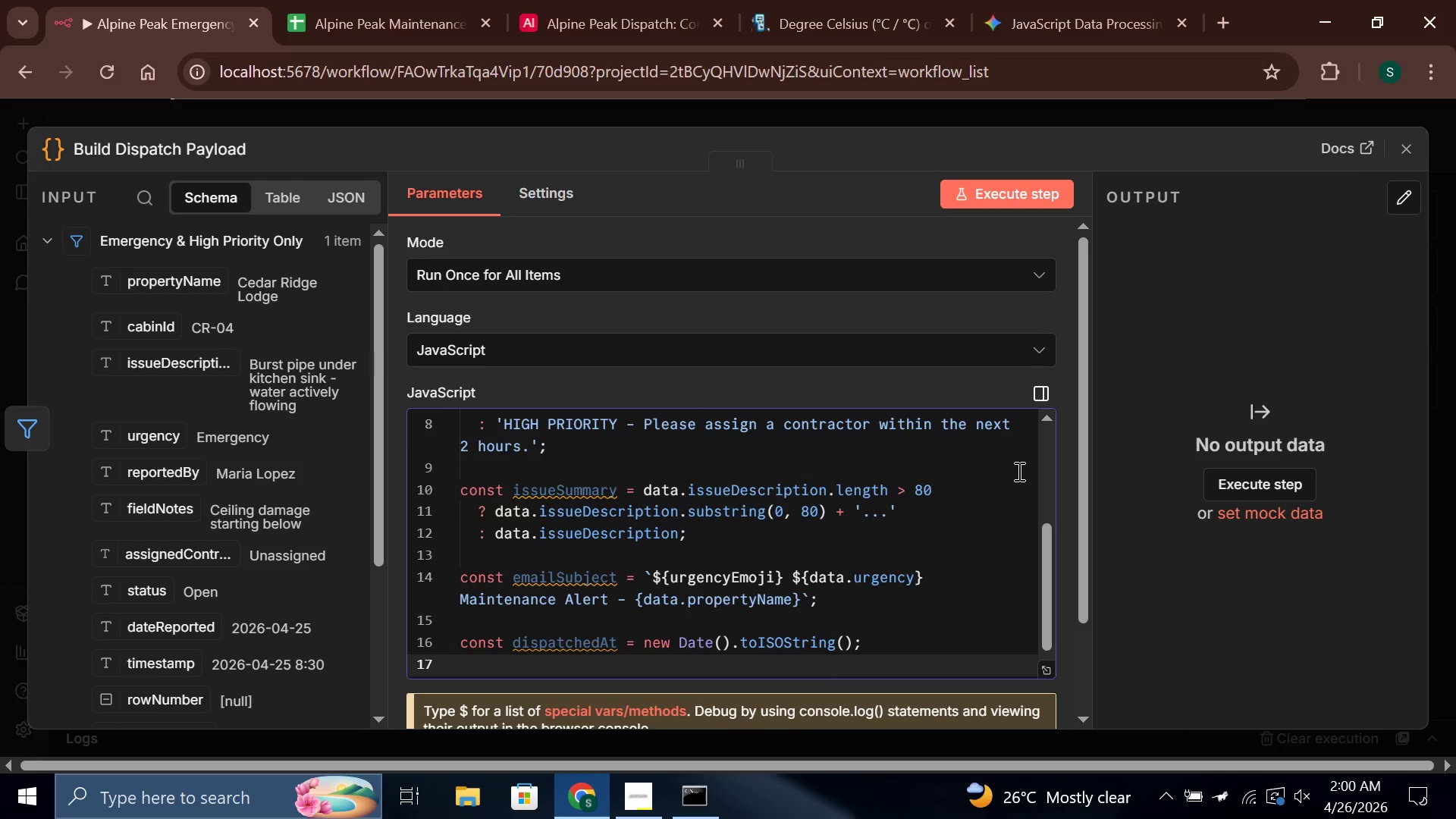 
wait(8.22)
 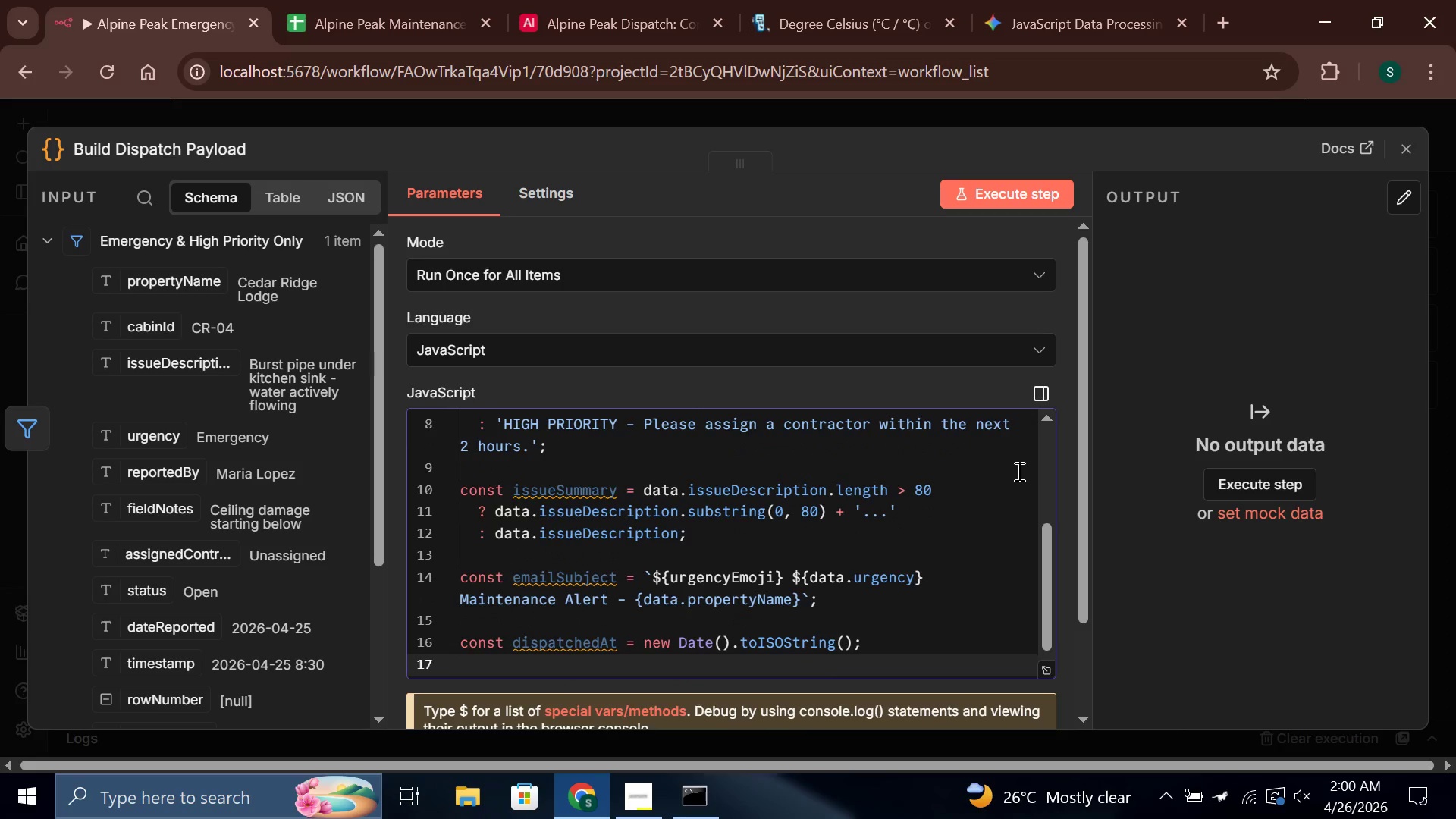 
key(Enter)
 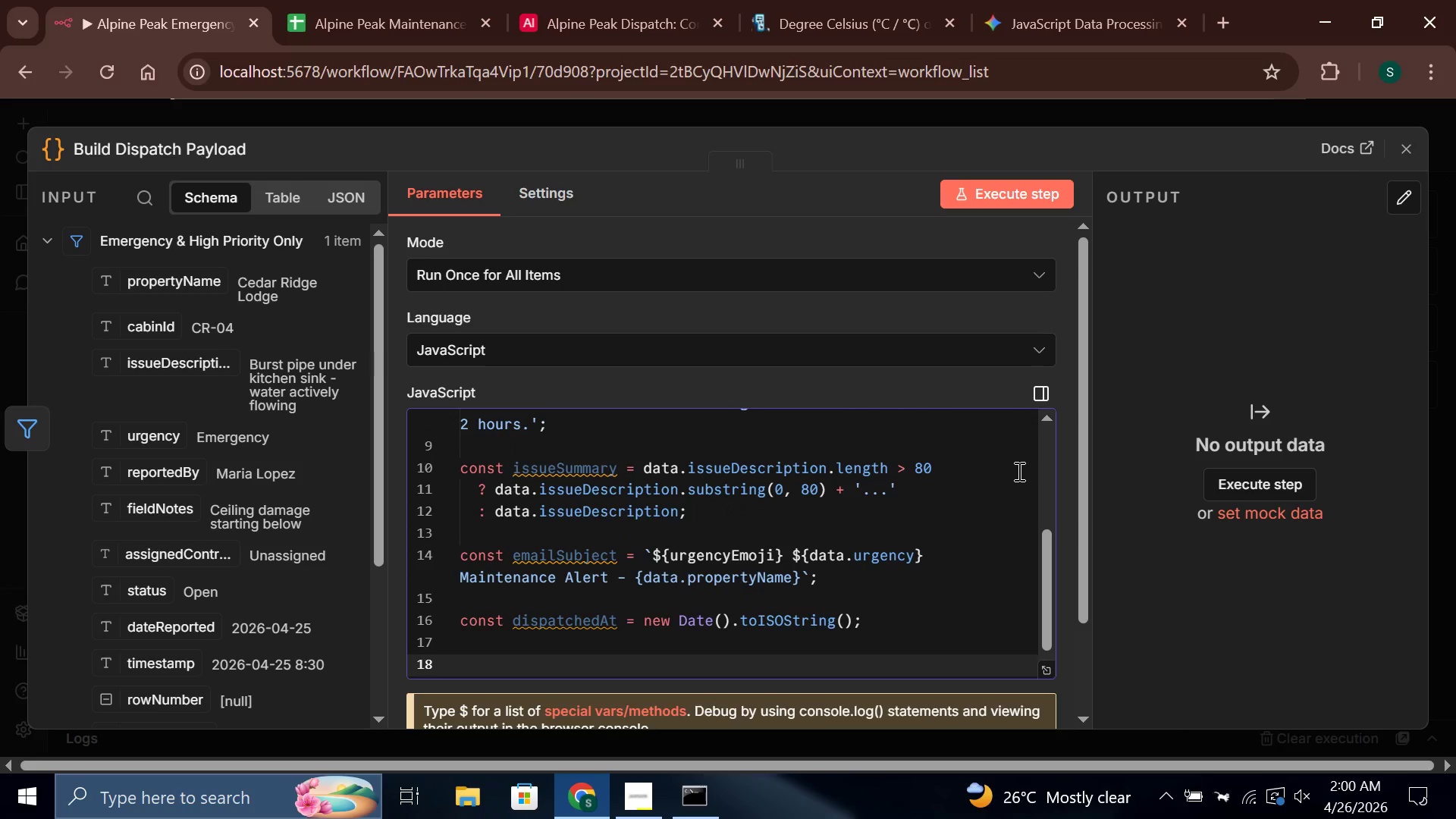 
type(return)
 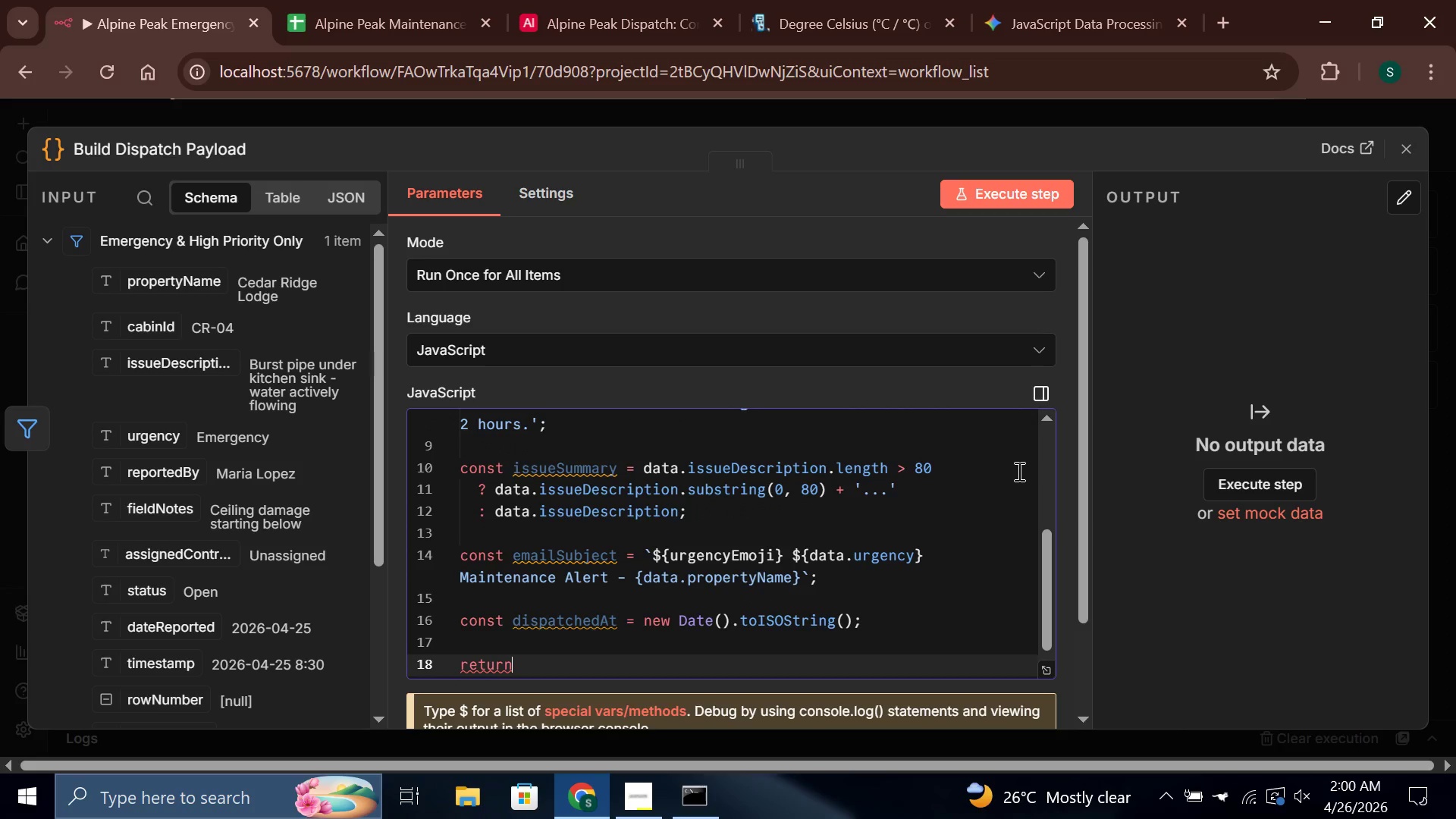 
key(Space)
 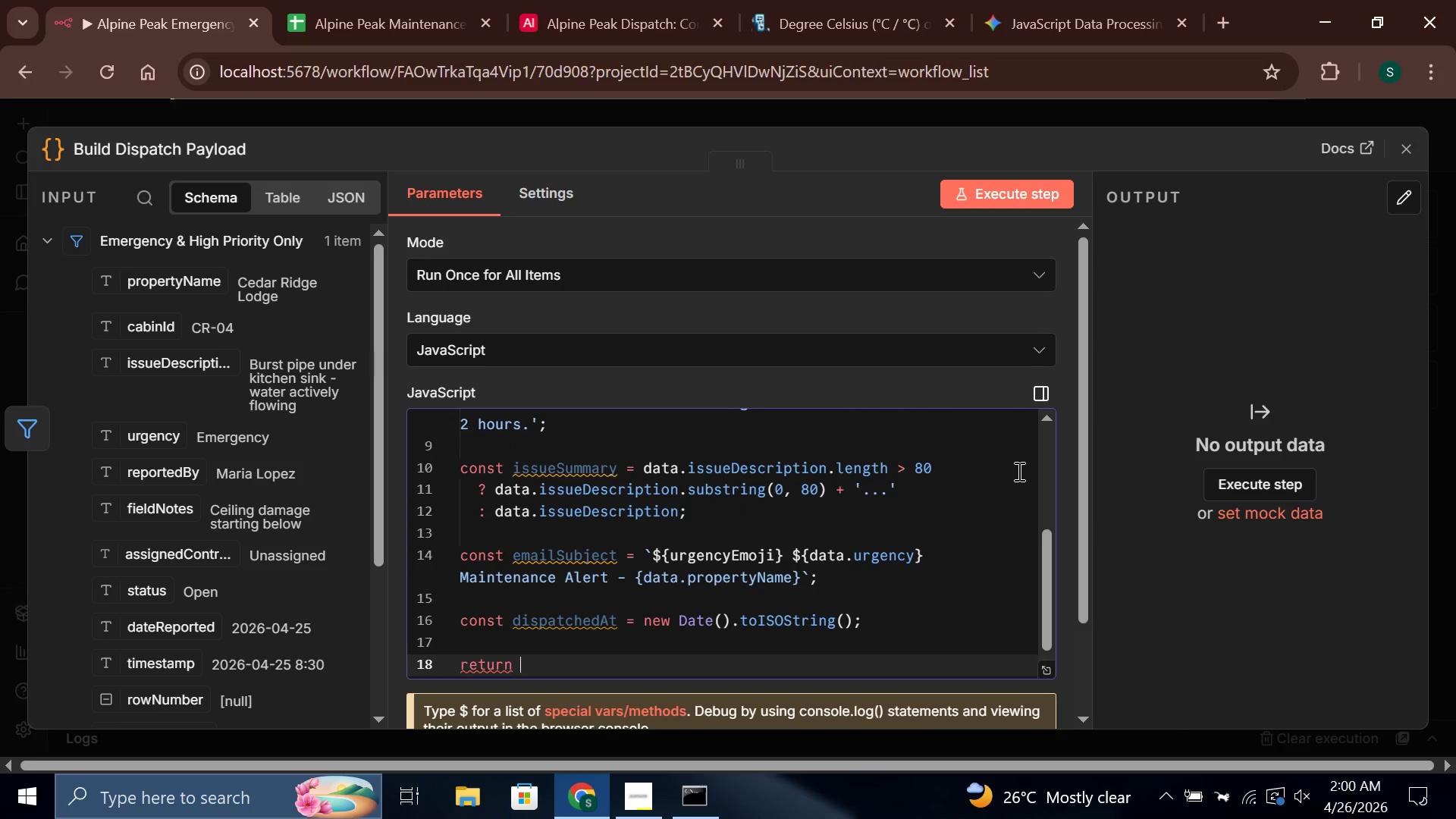 
key(BracketLeft)
 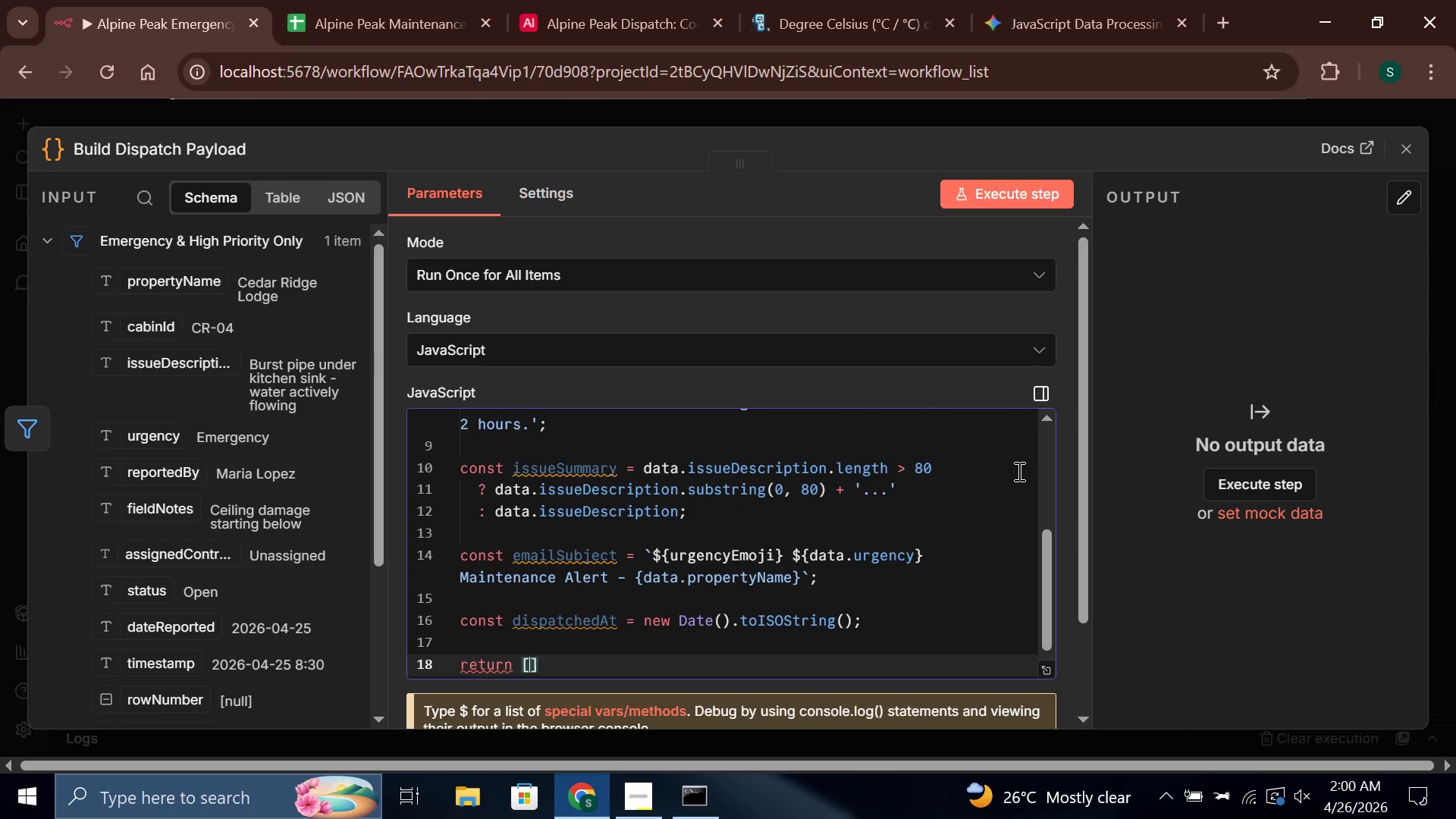 
key(Shift+BracketLeft)
 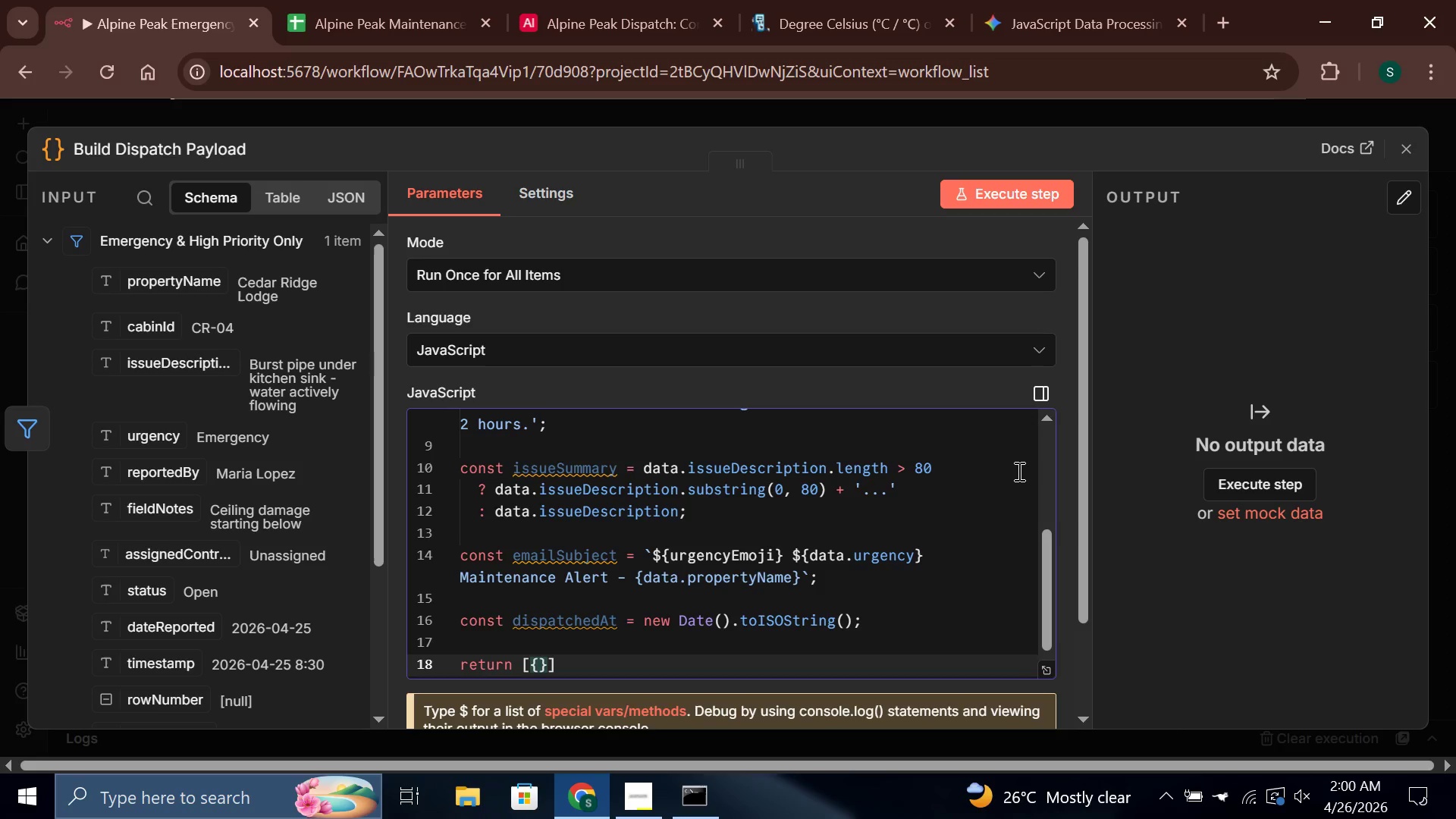 
key(Enter)
 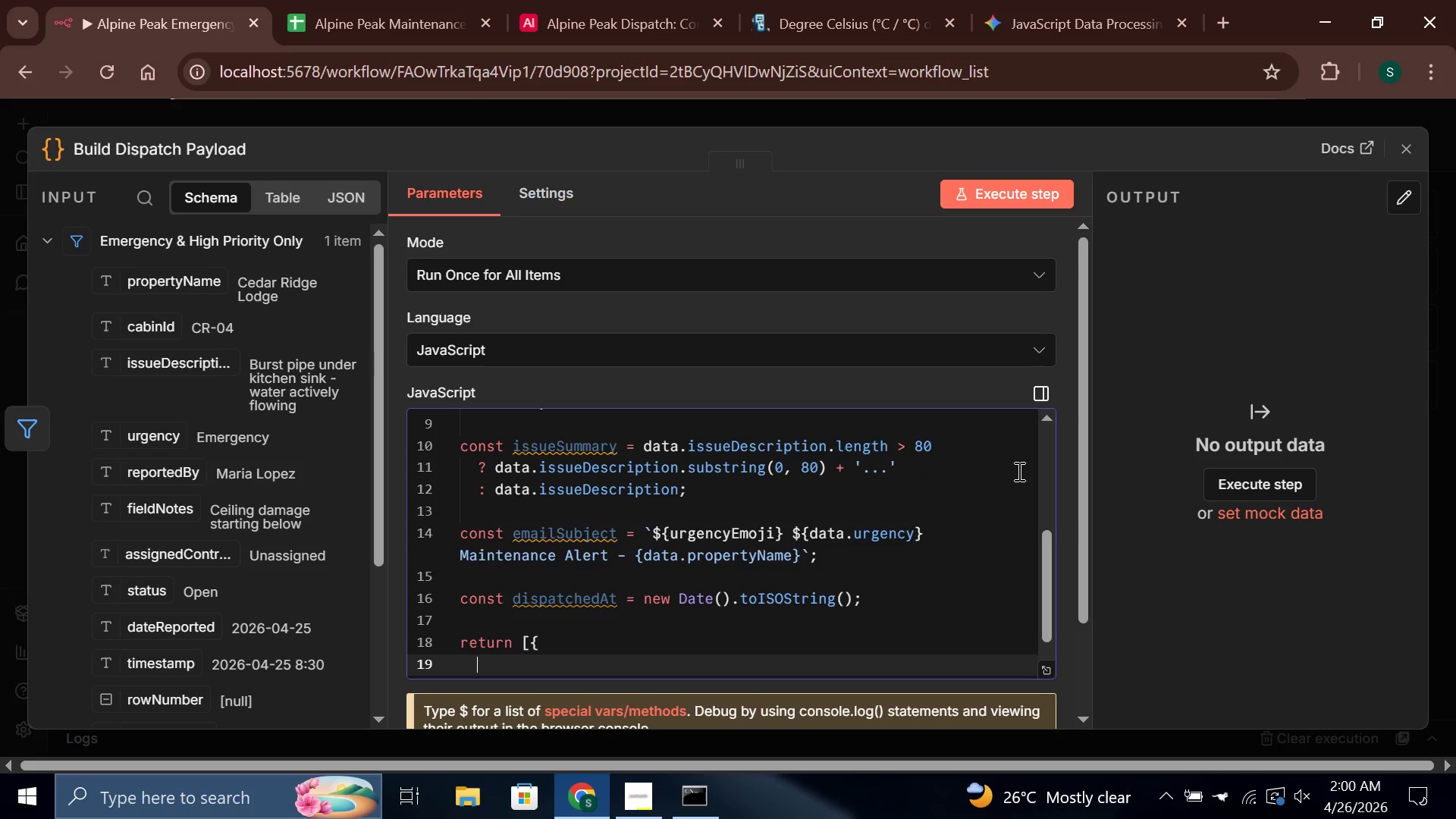 
type(json: {)
 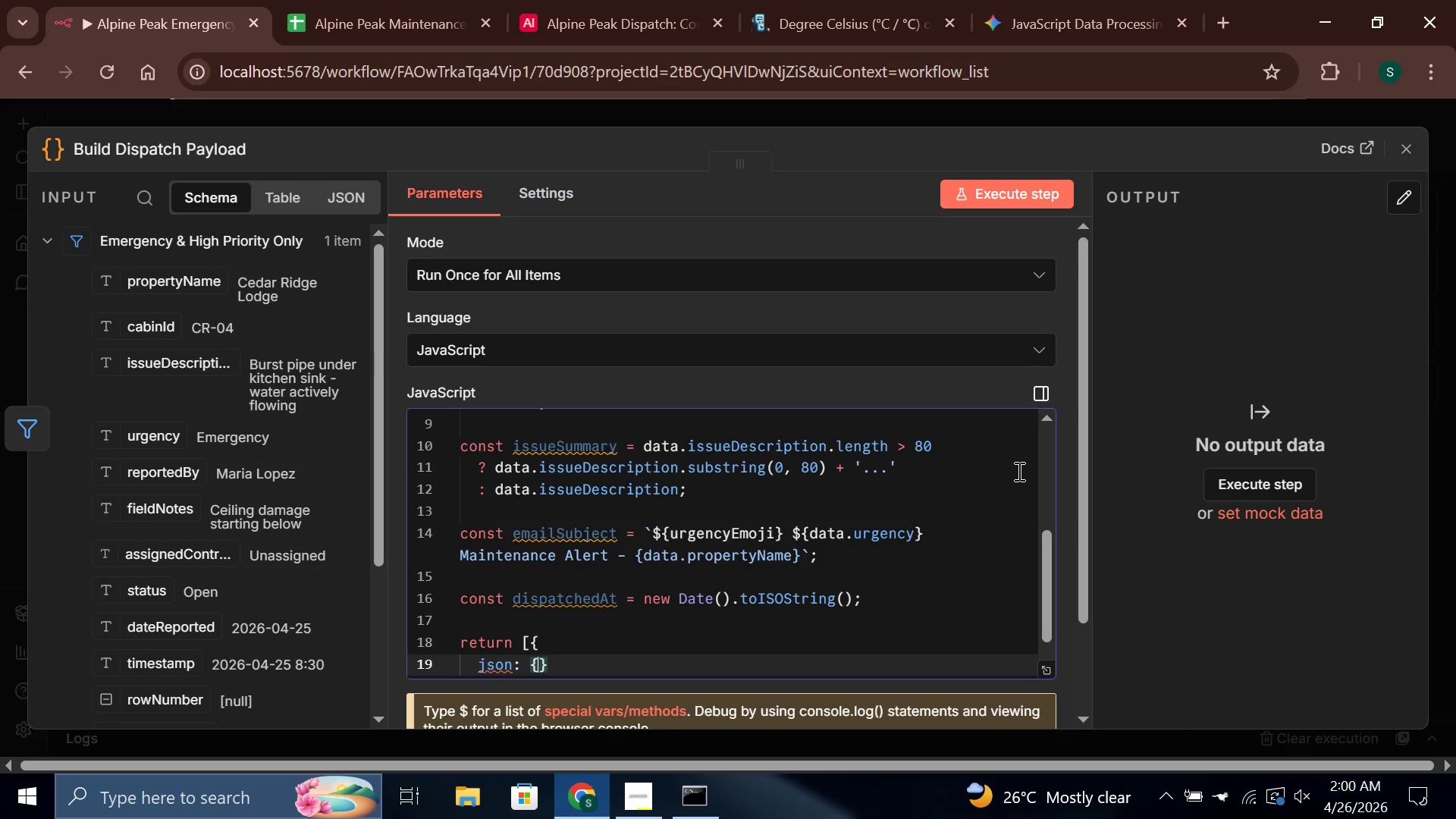 
key(Enter)
 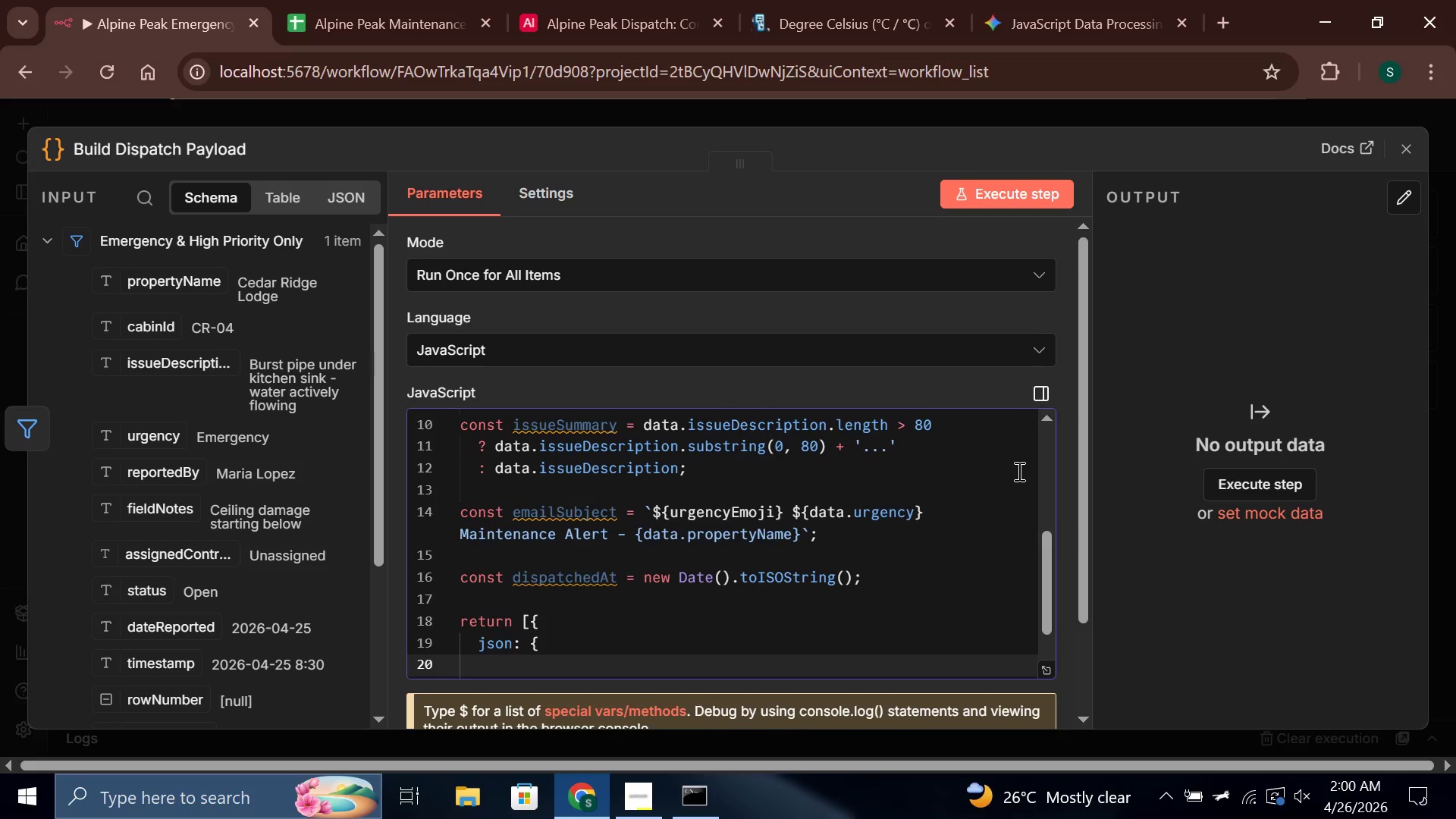 
type(...data,)
 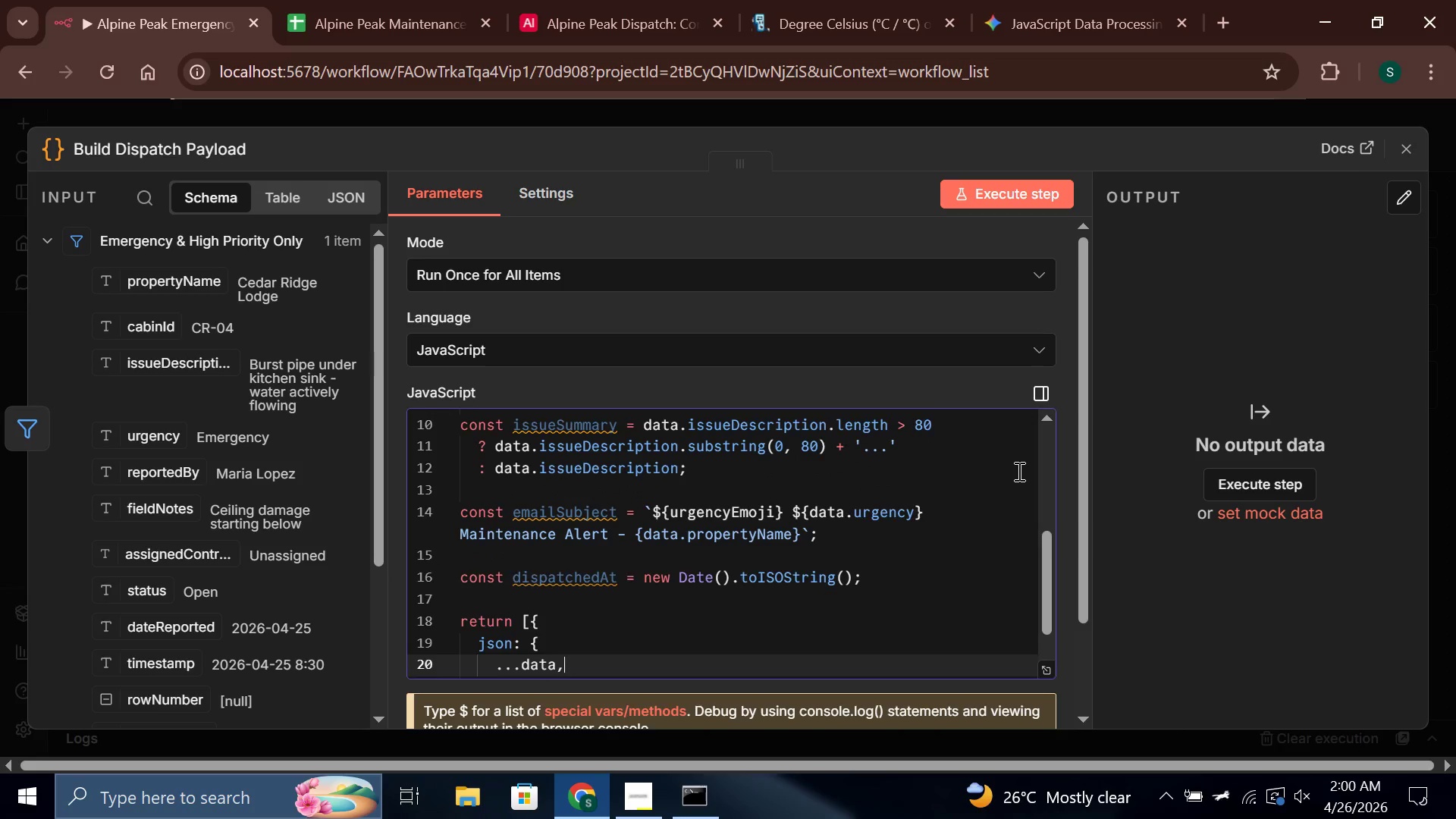 
key(Enter)
 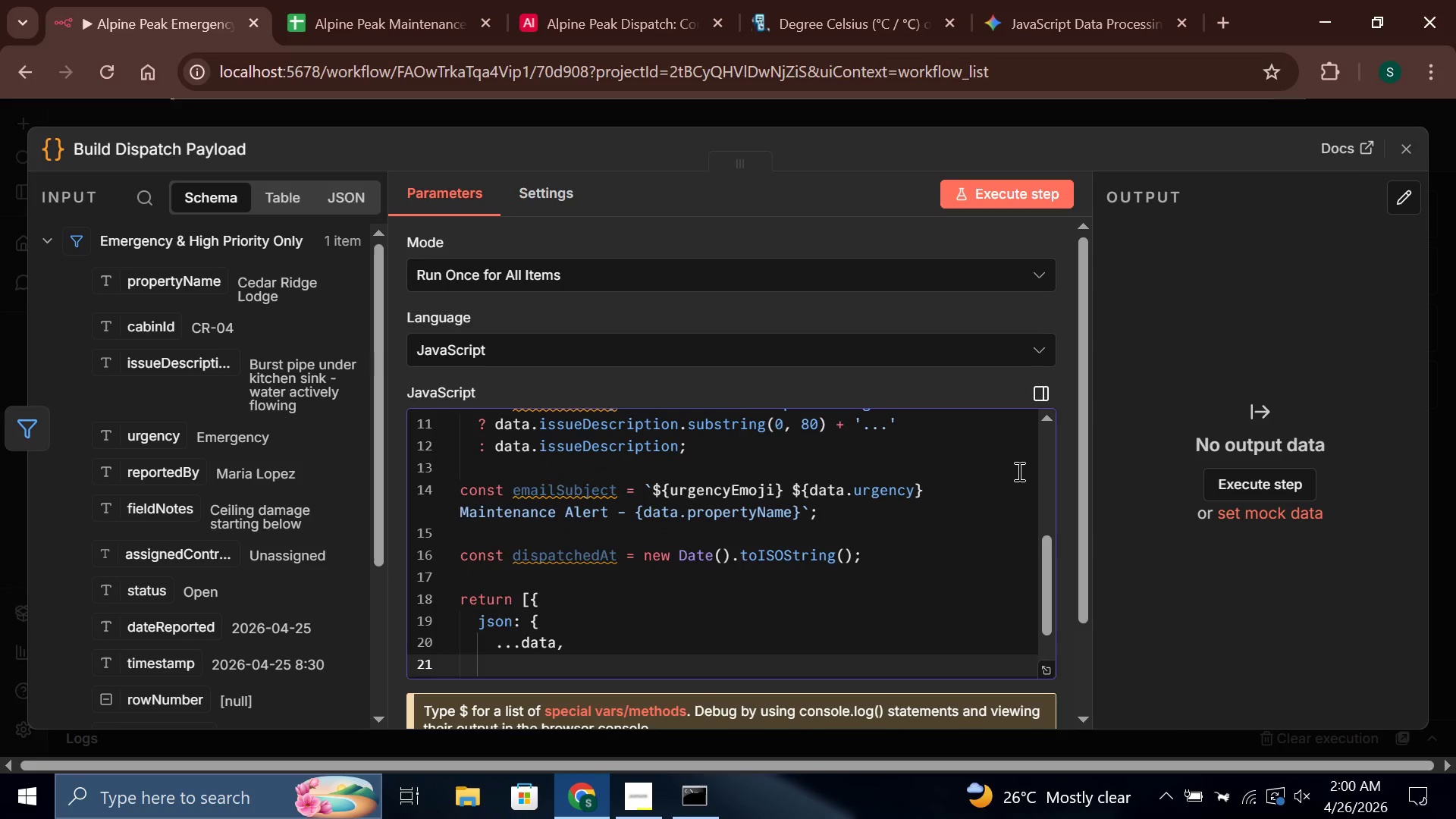 
type(urgenc)
 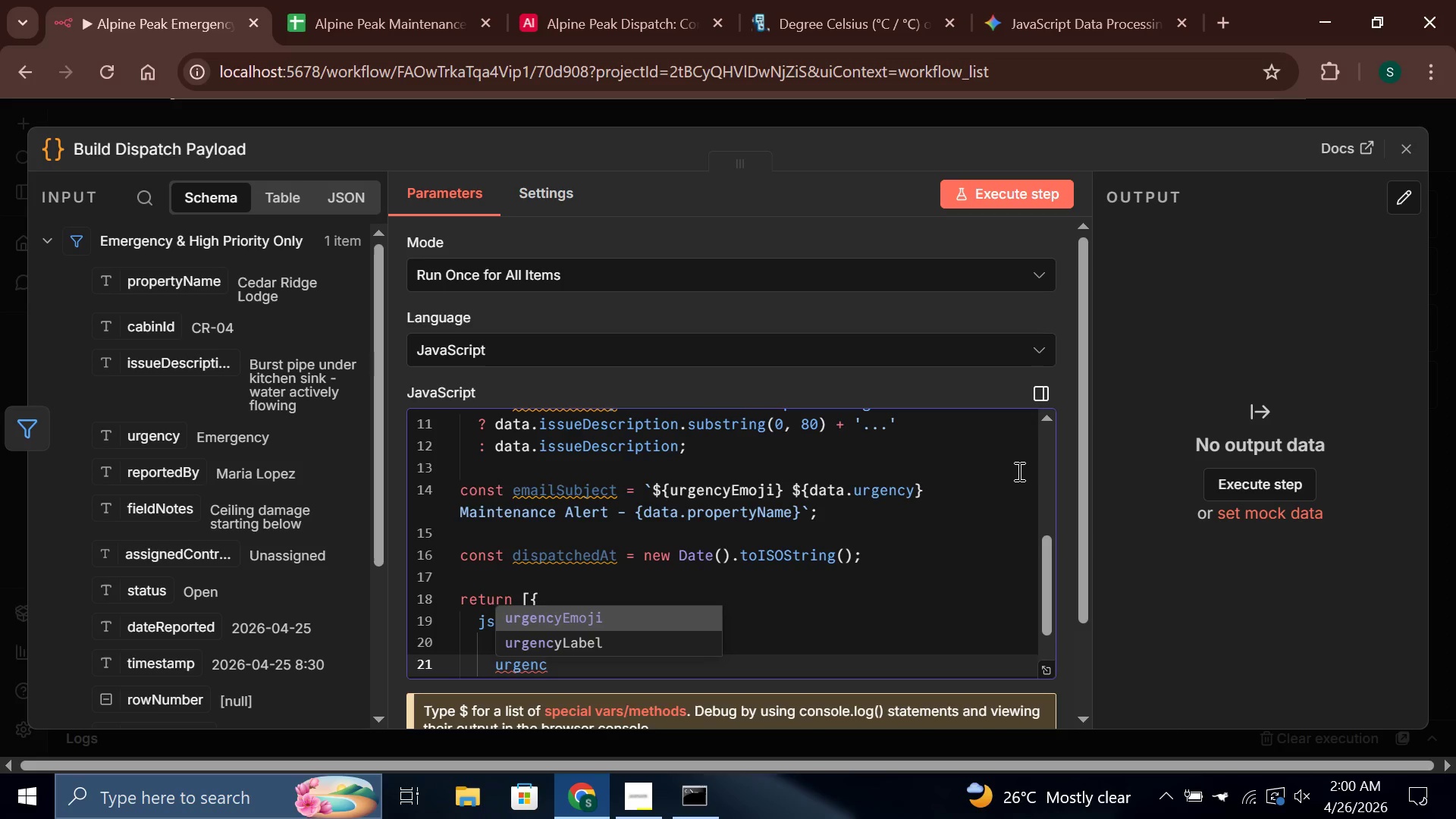 
key(Enter)
 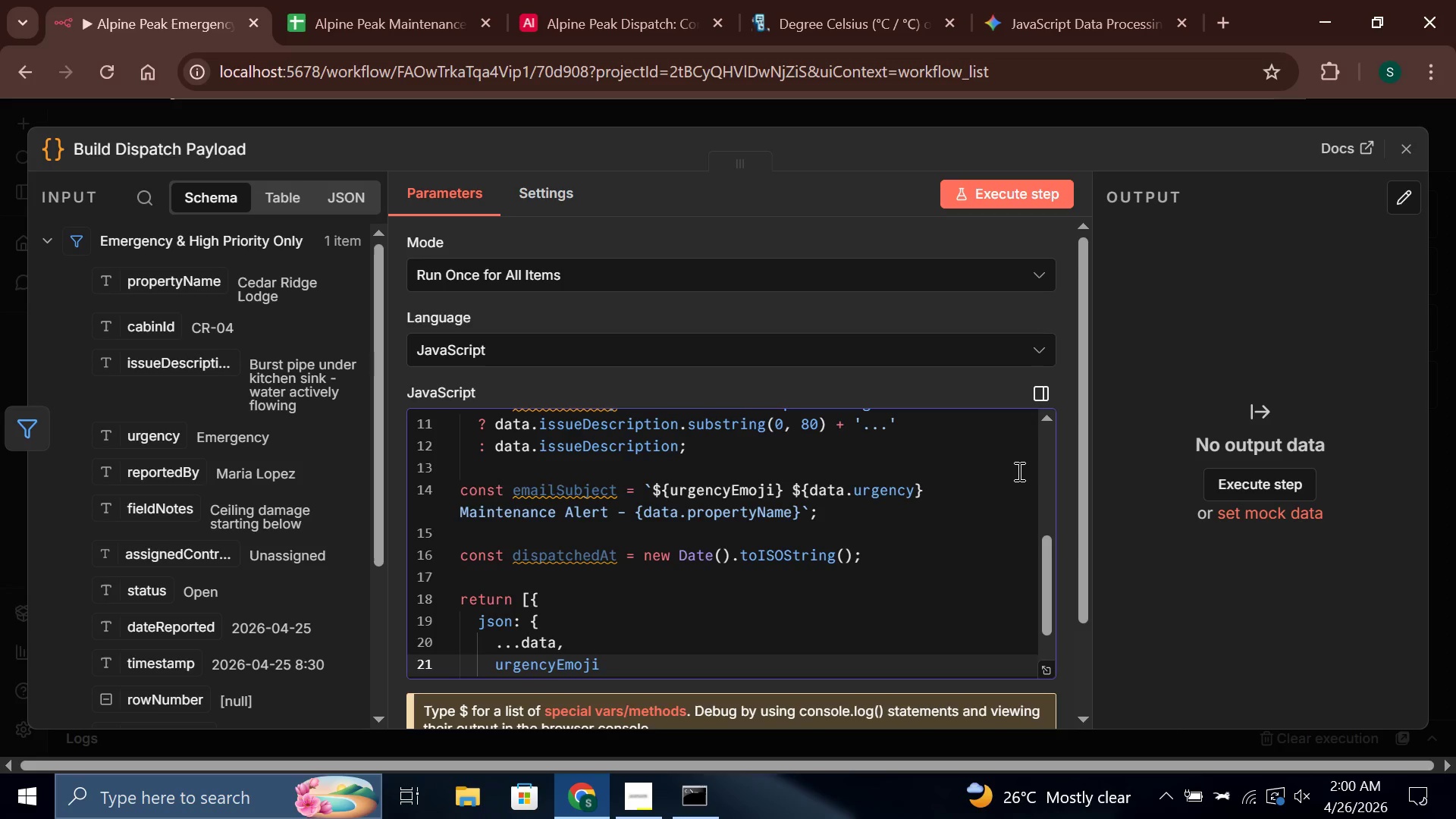 
key(Comma)
 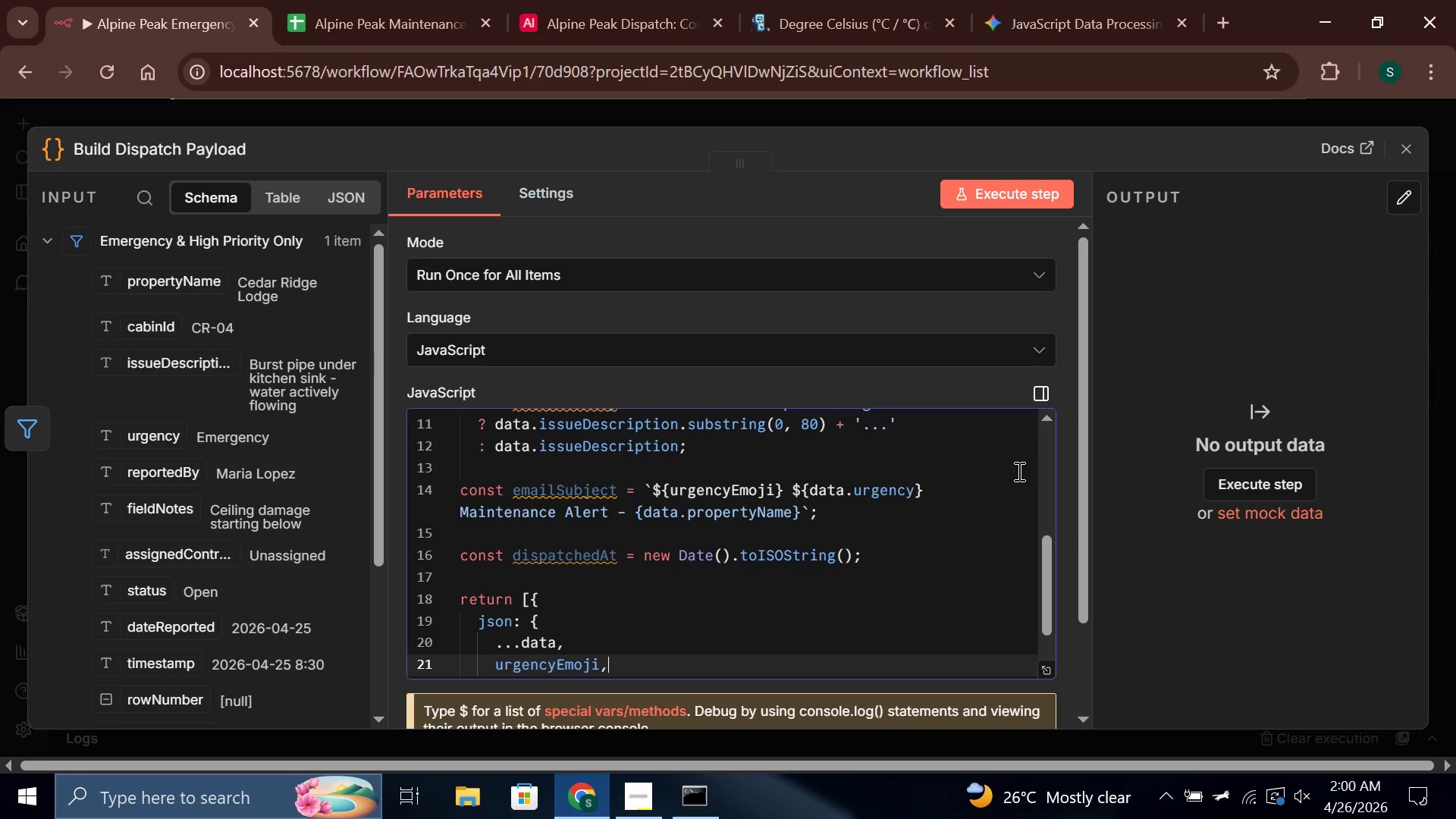 
key(Enter)
 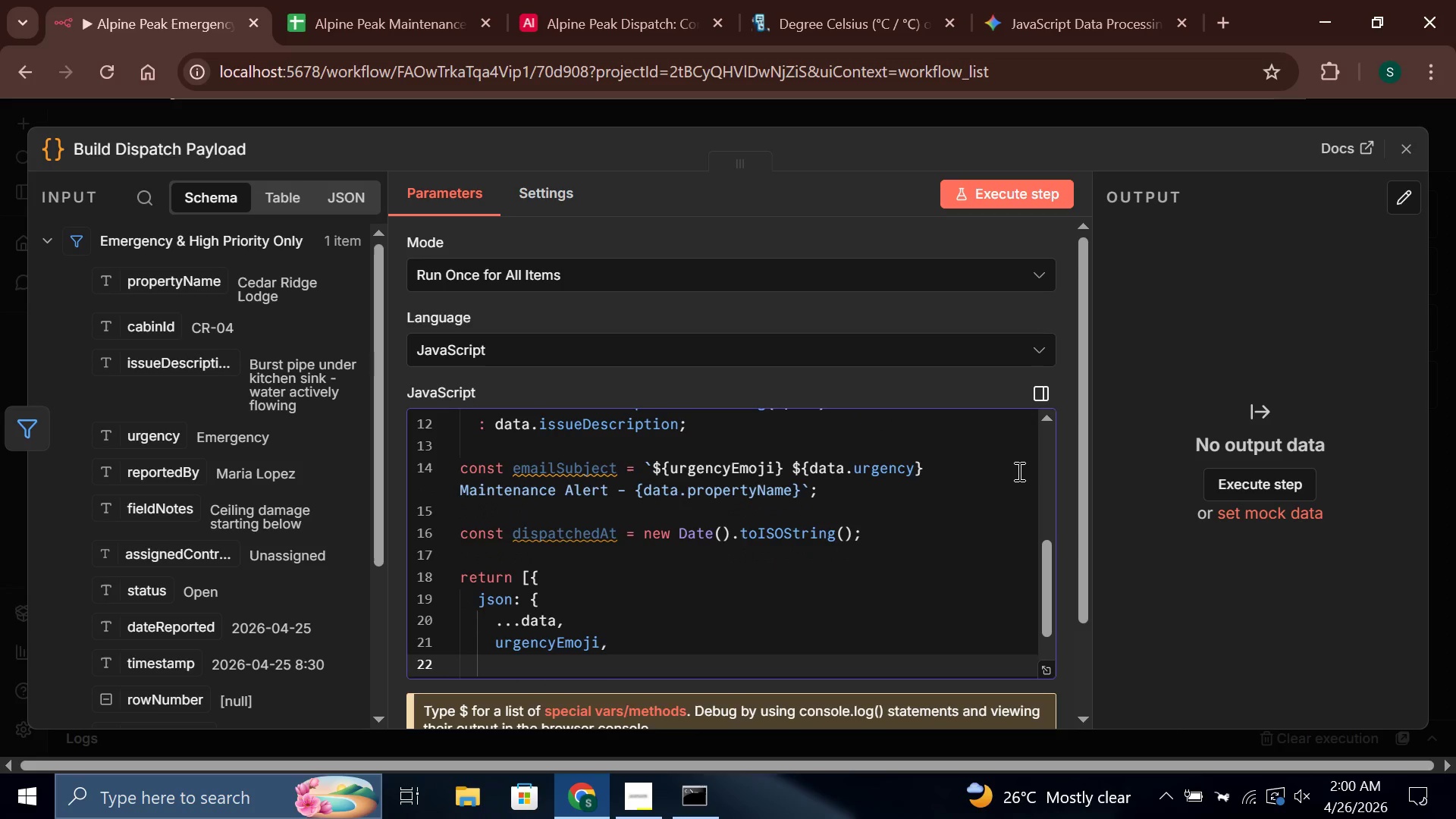 
type(ur)
 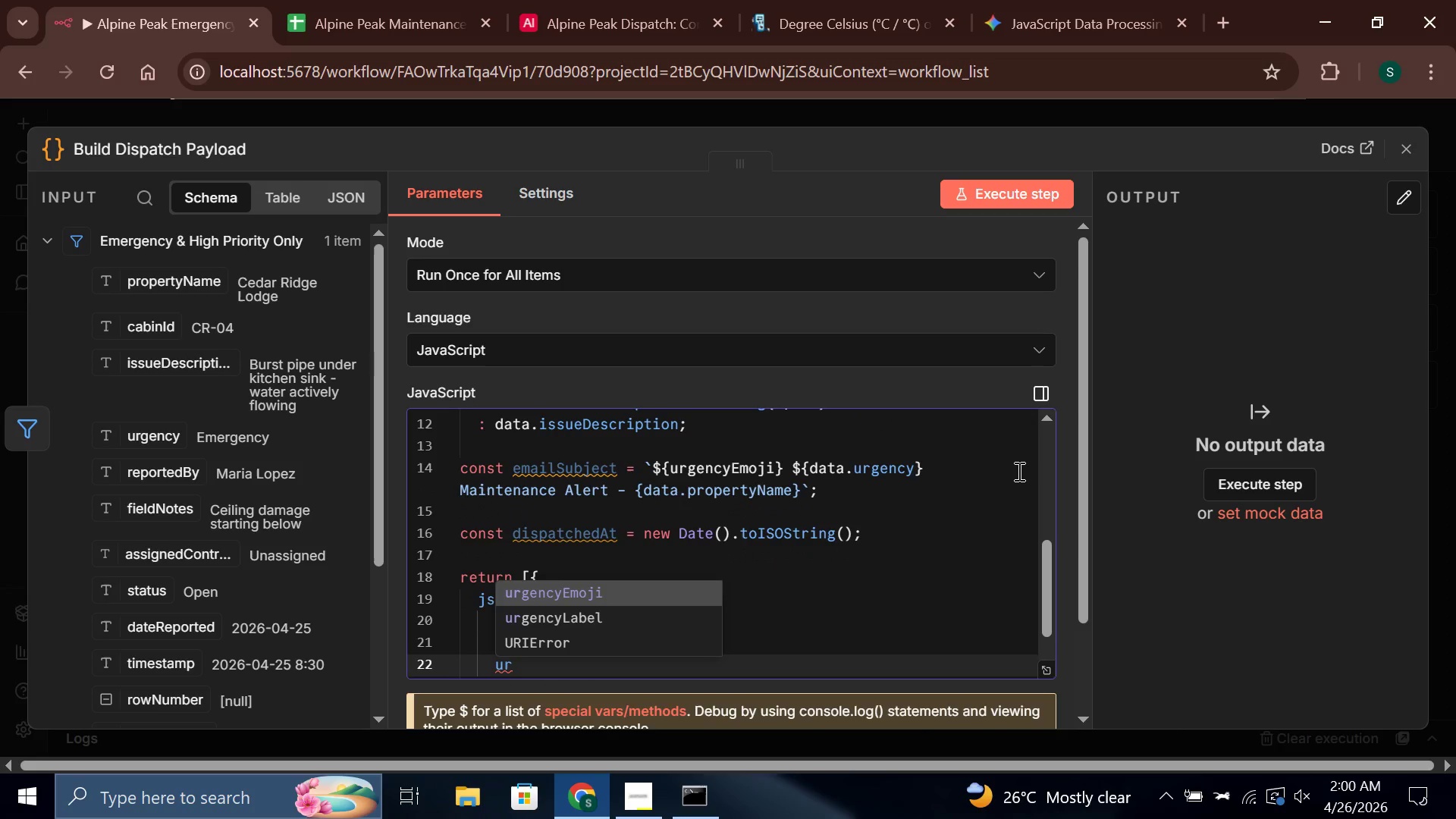 
key(ArrowDown)
 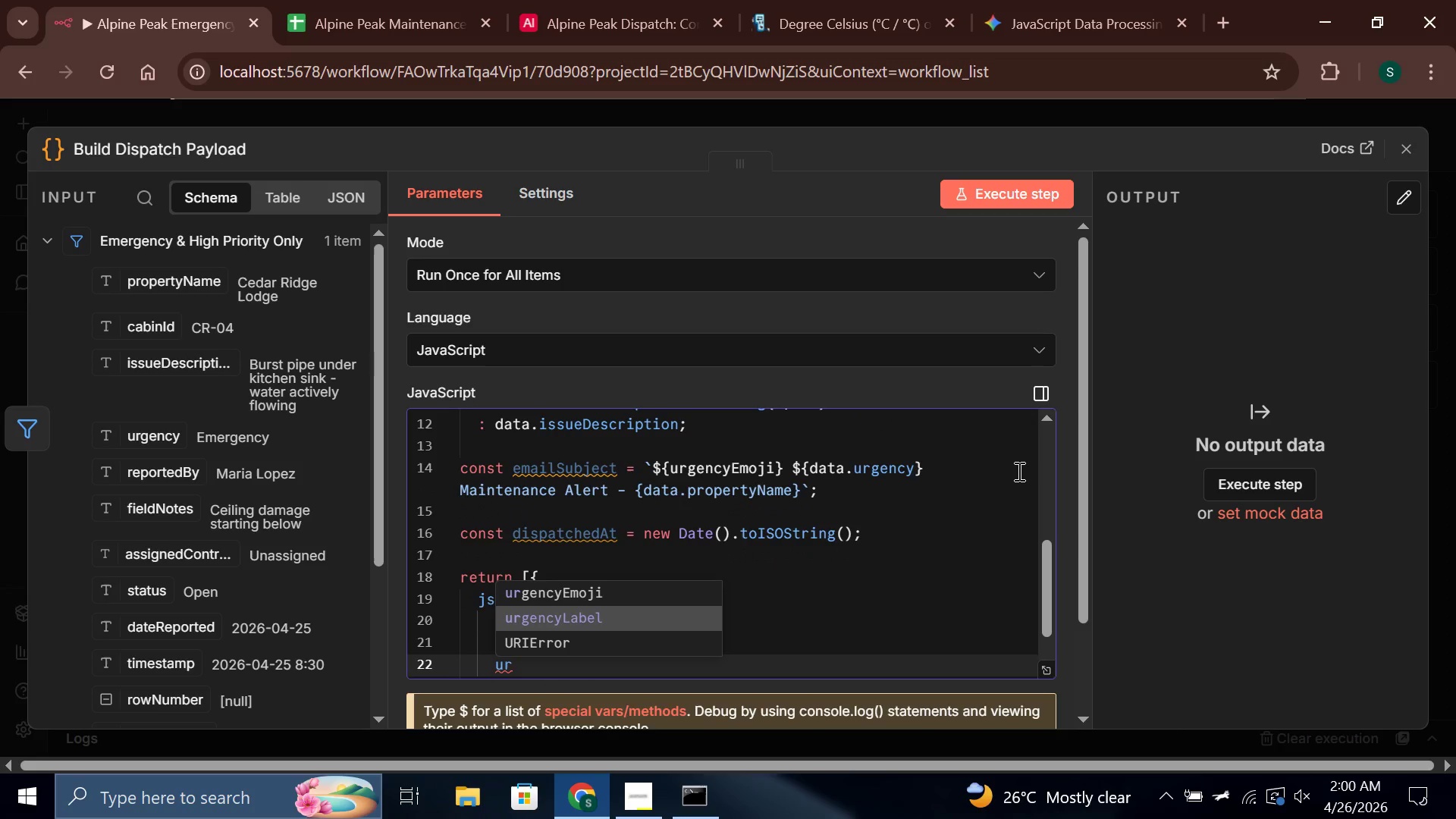 
key(Enter)
 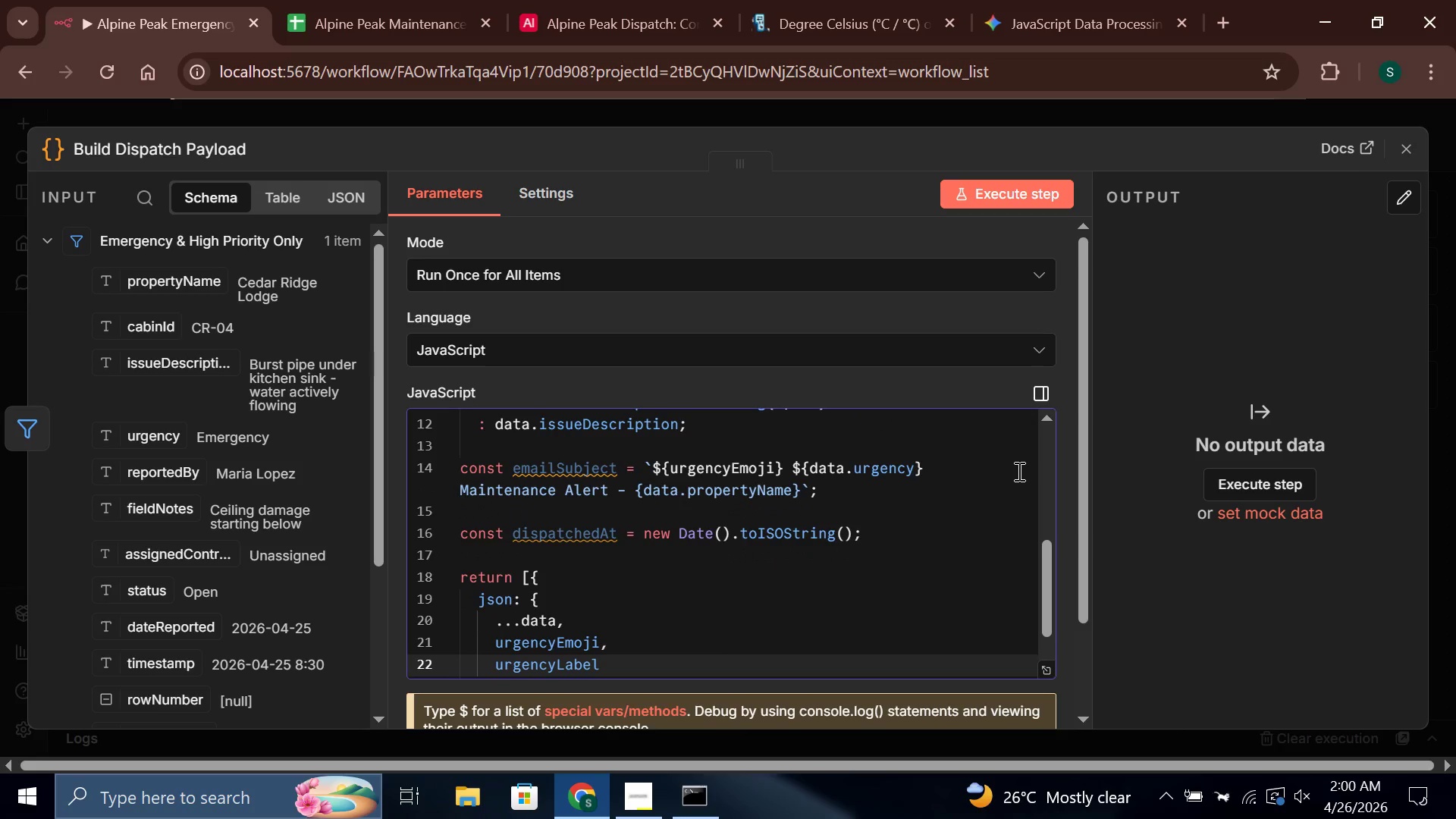 
key(Comma)
 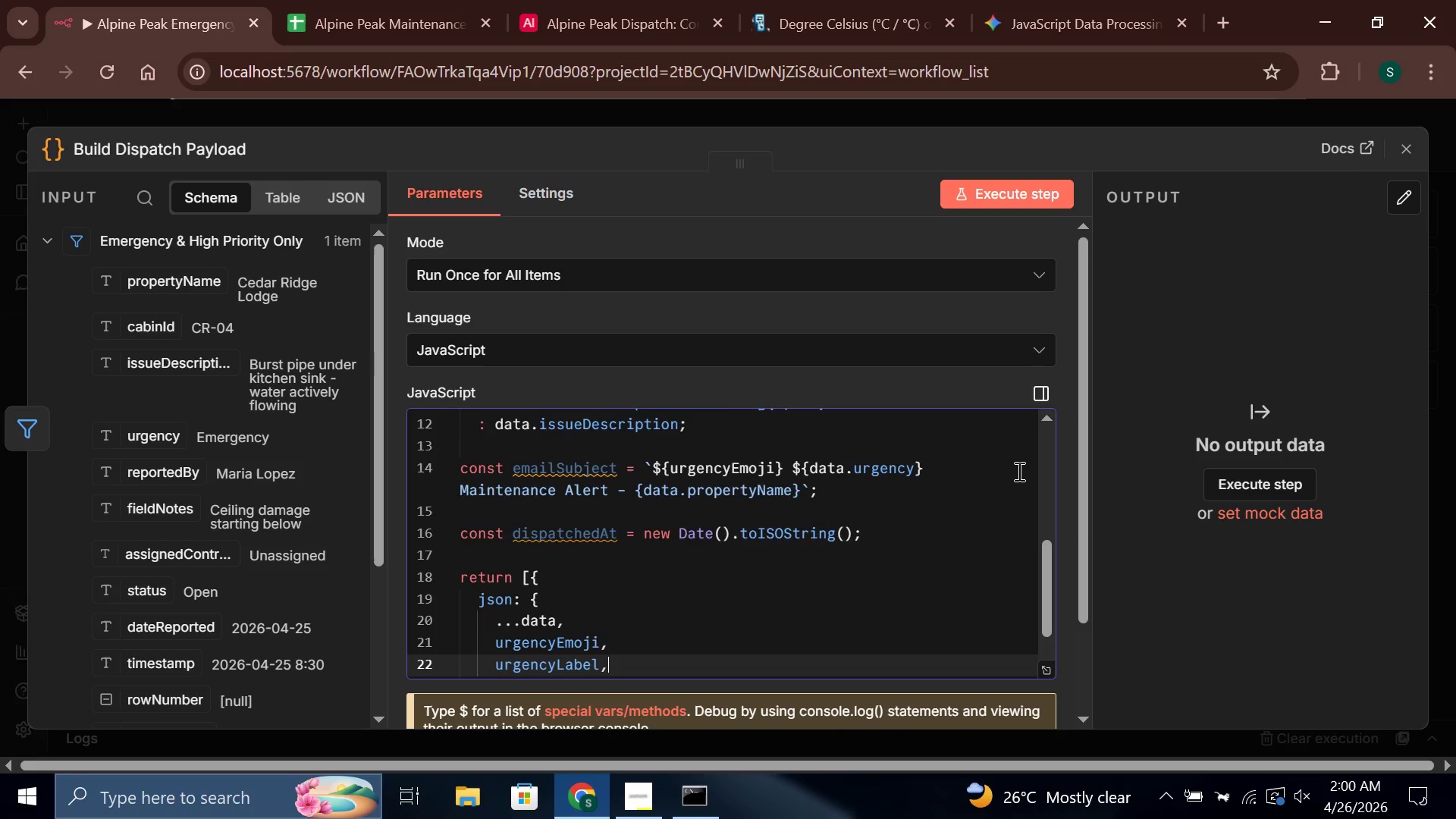 
key(Enter)
 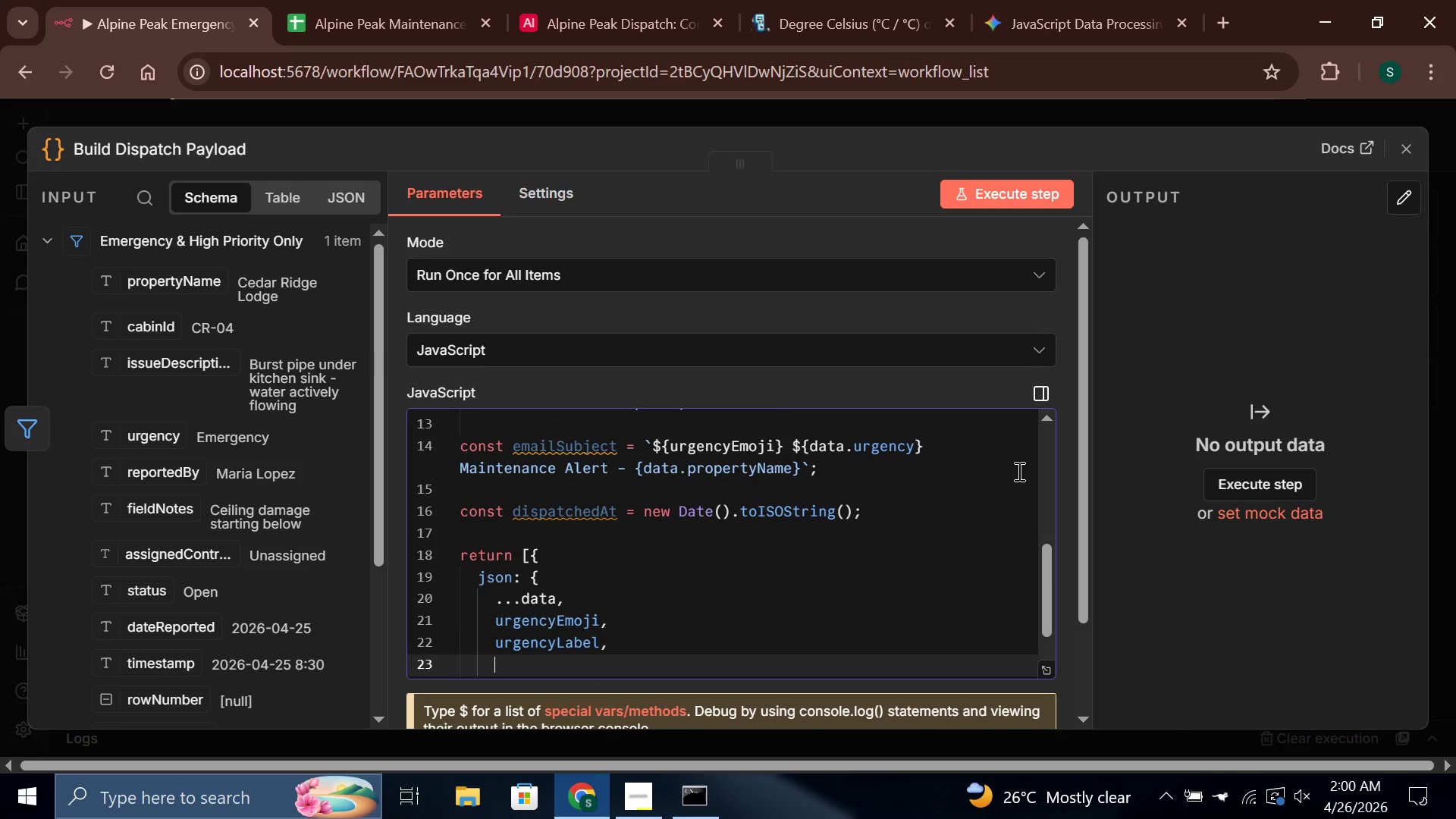 
type(pr)
 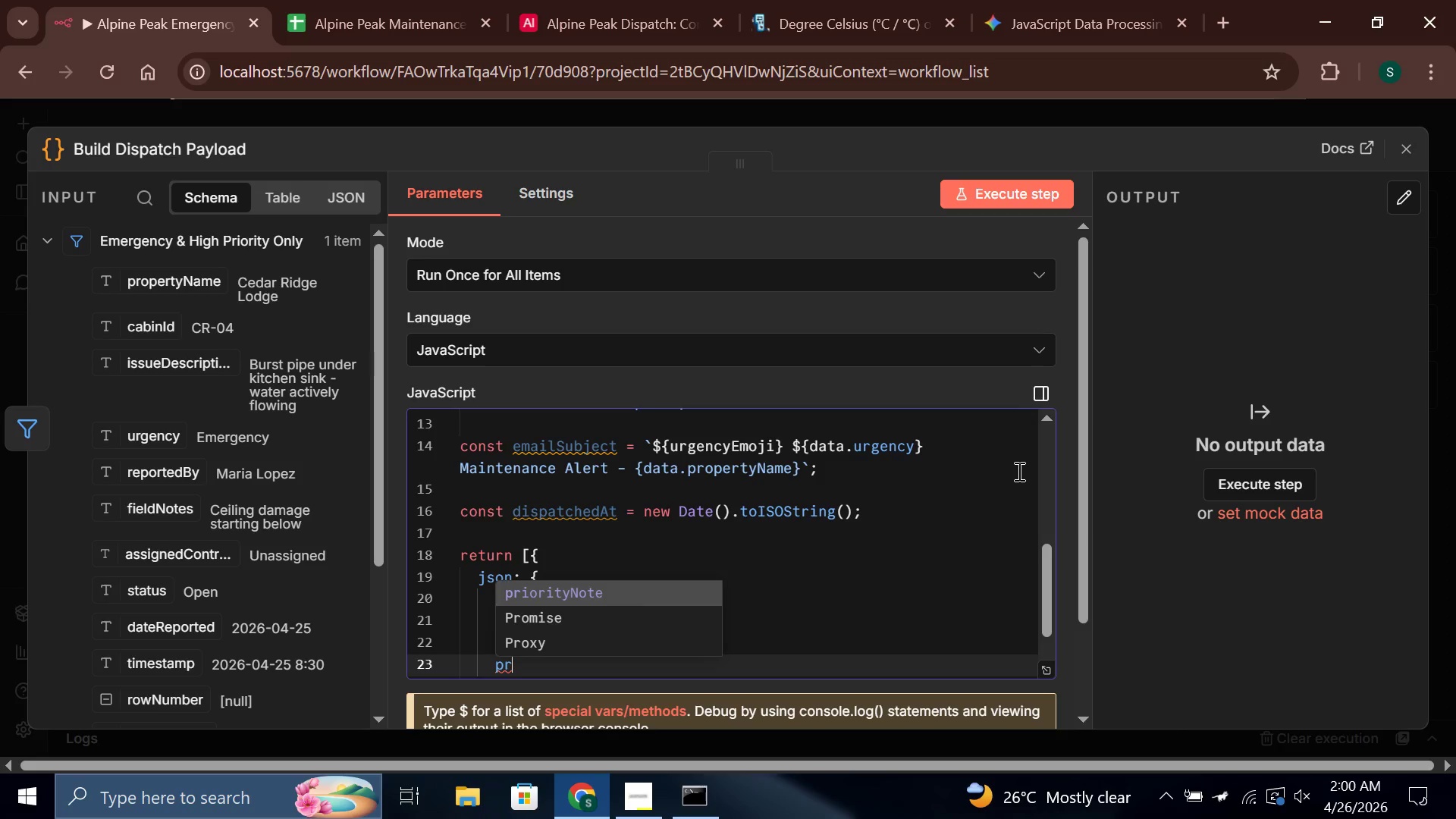 
key(Enter)
 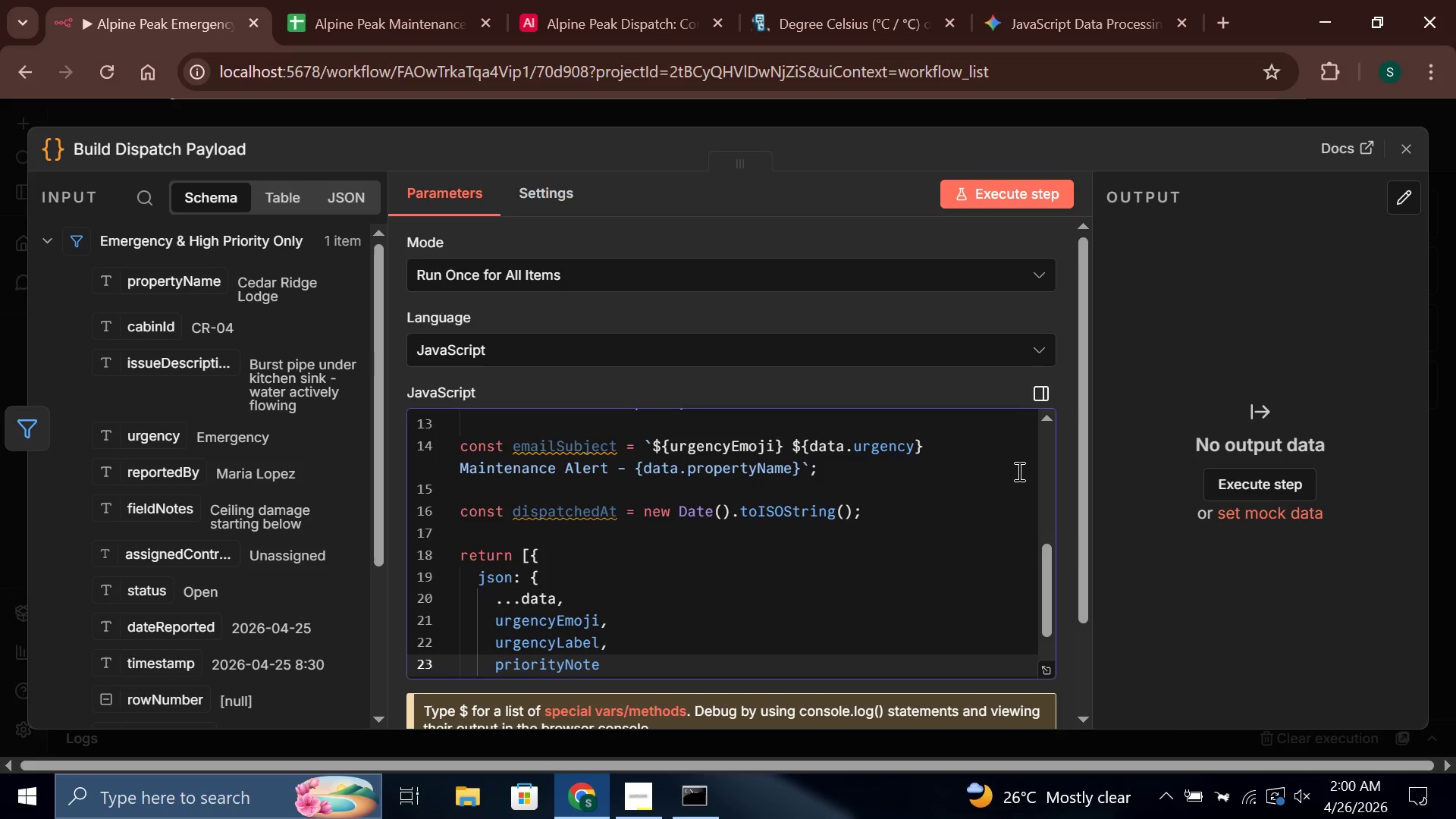 
key(Comma)
 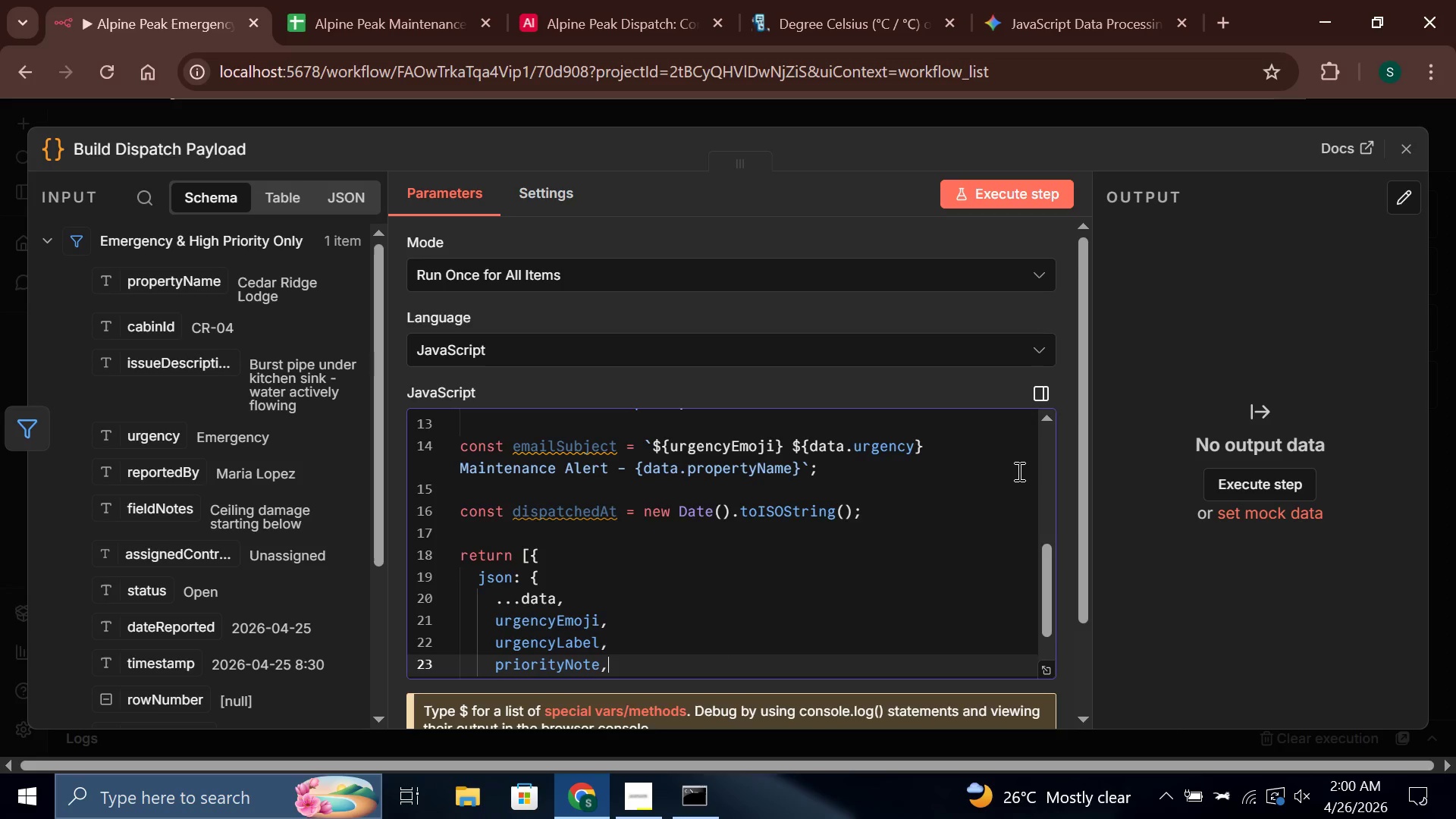 
key(Enter)
 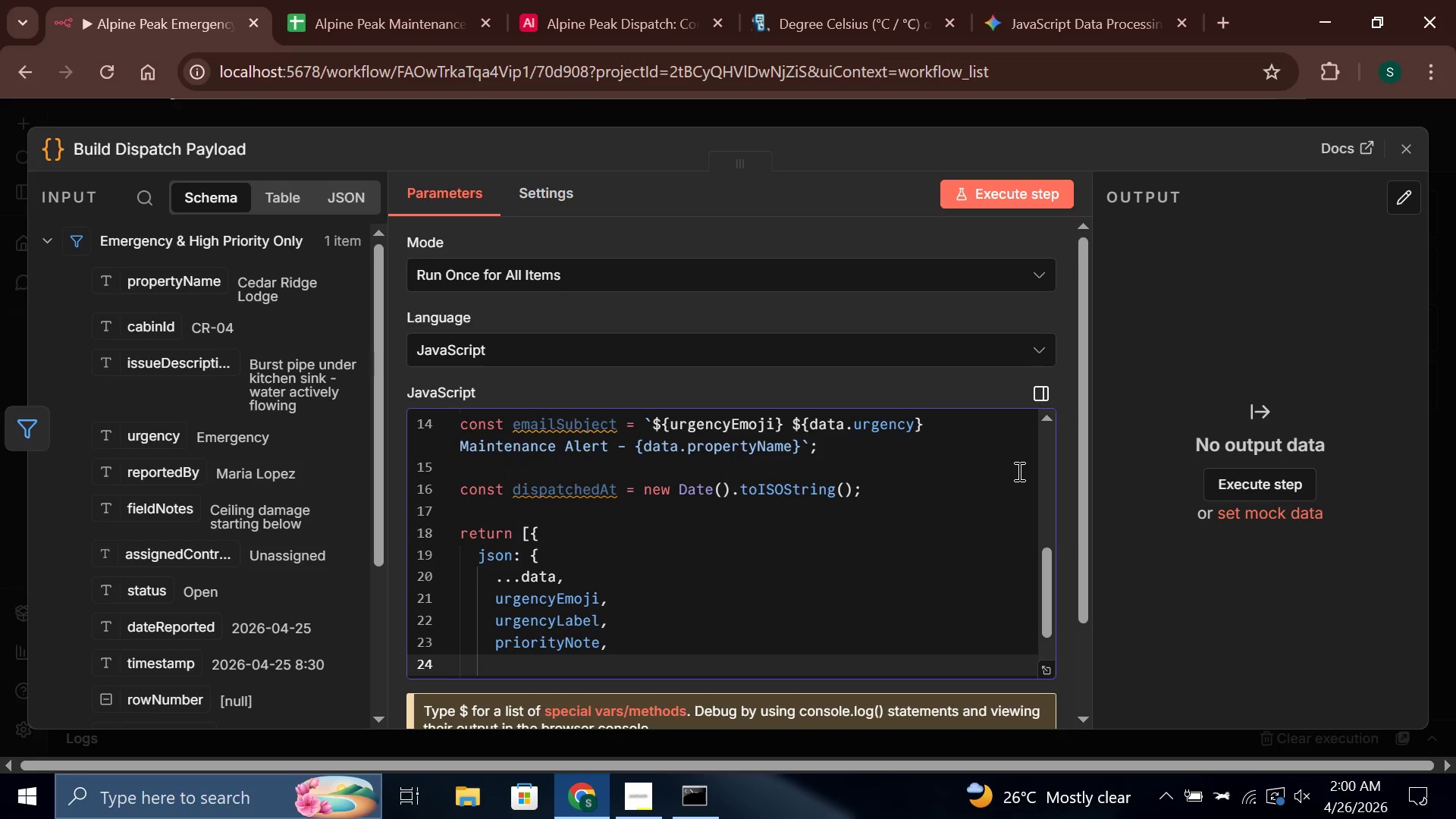 
type(iss)
 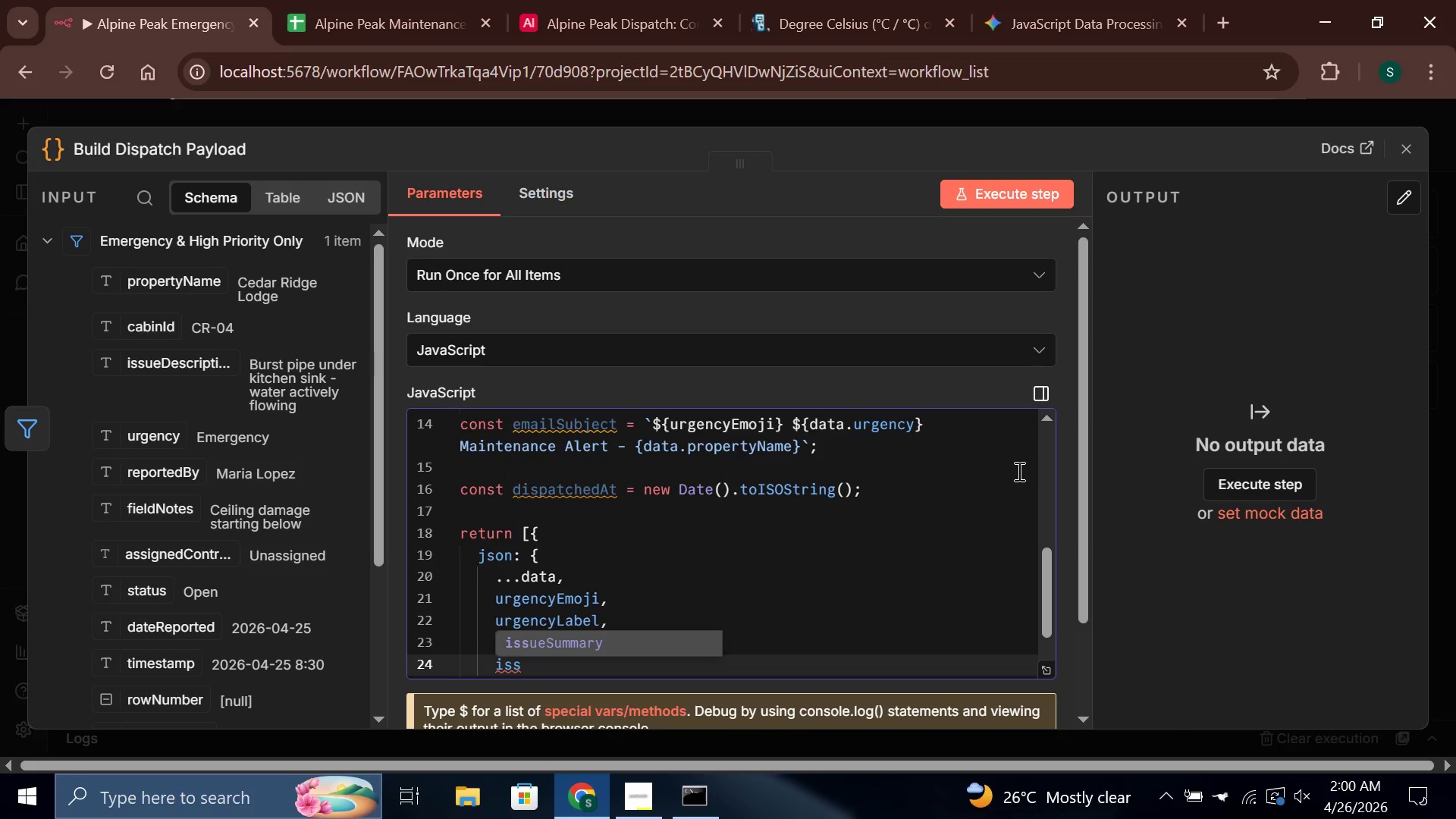 
key(Enter)
 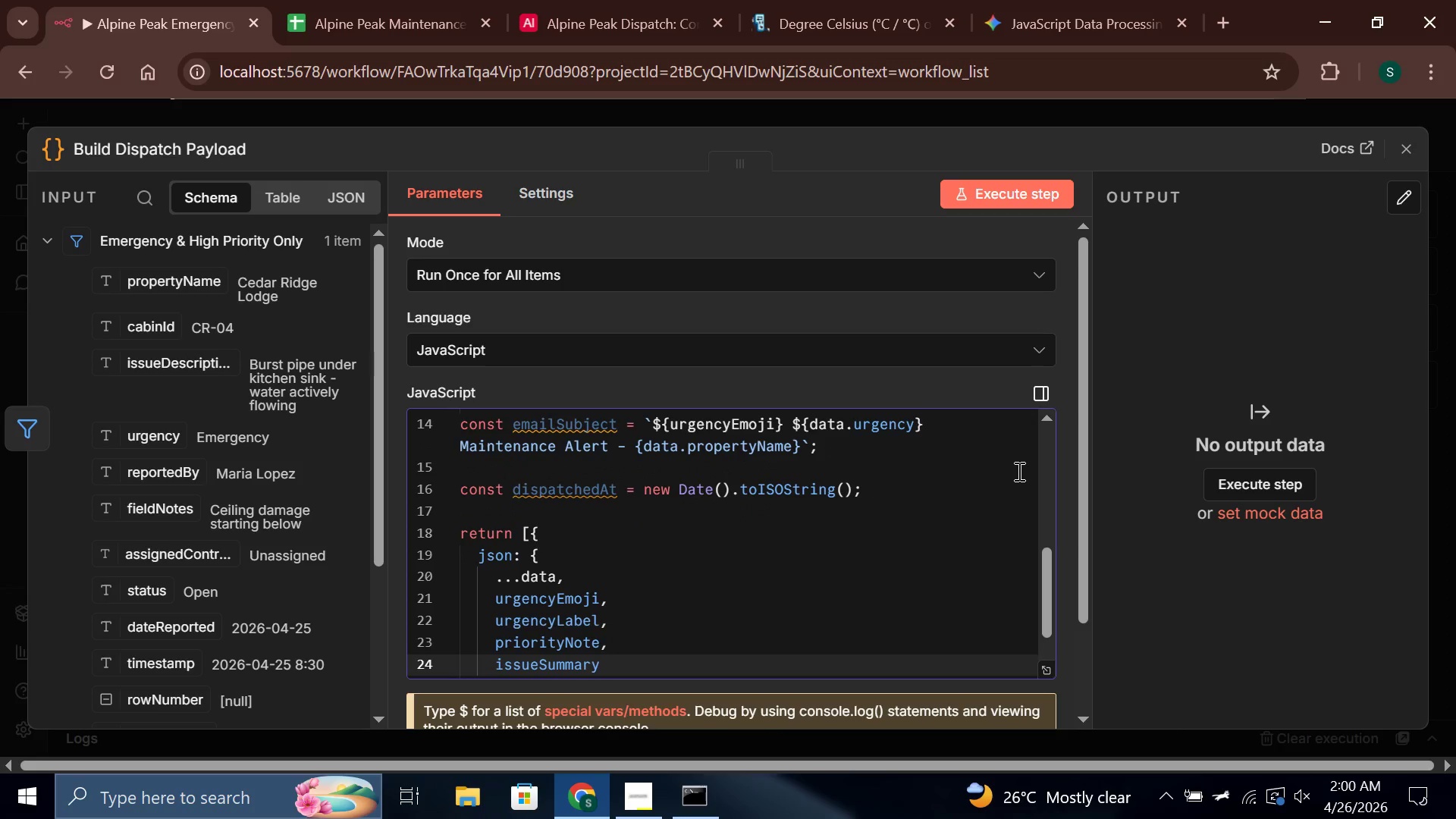 
key(Comma)
 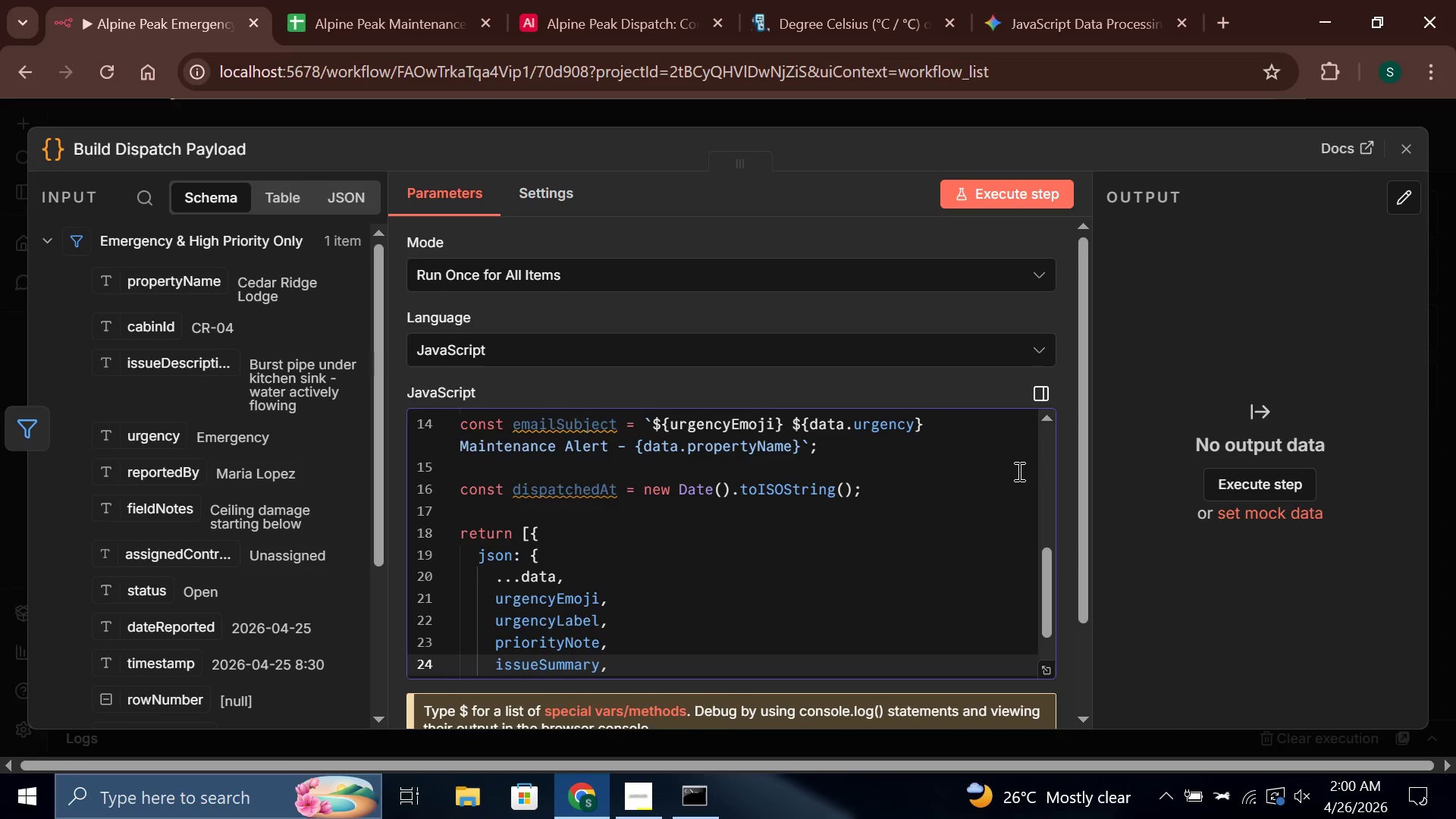 
wait(7.25)
 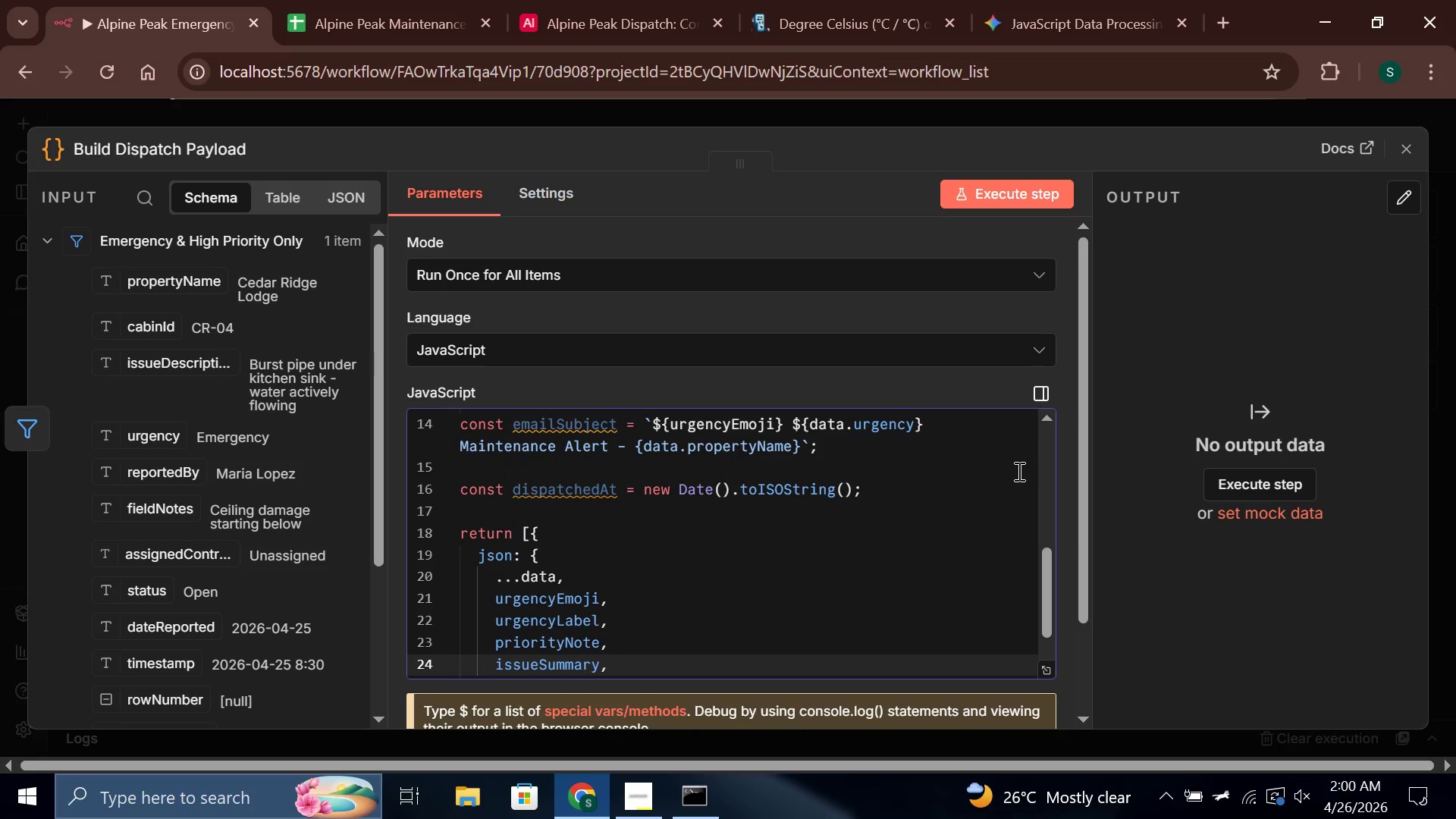 
key(Enter)
 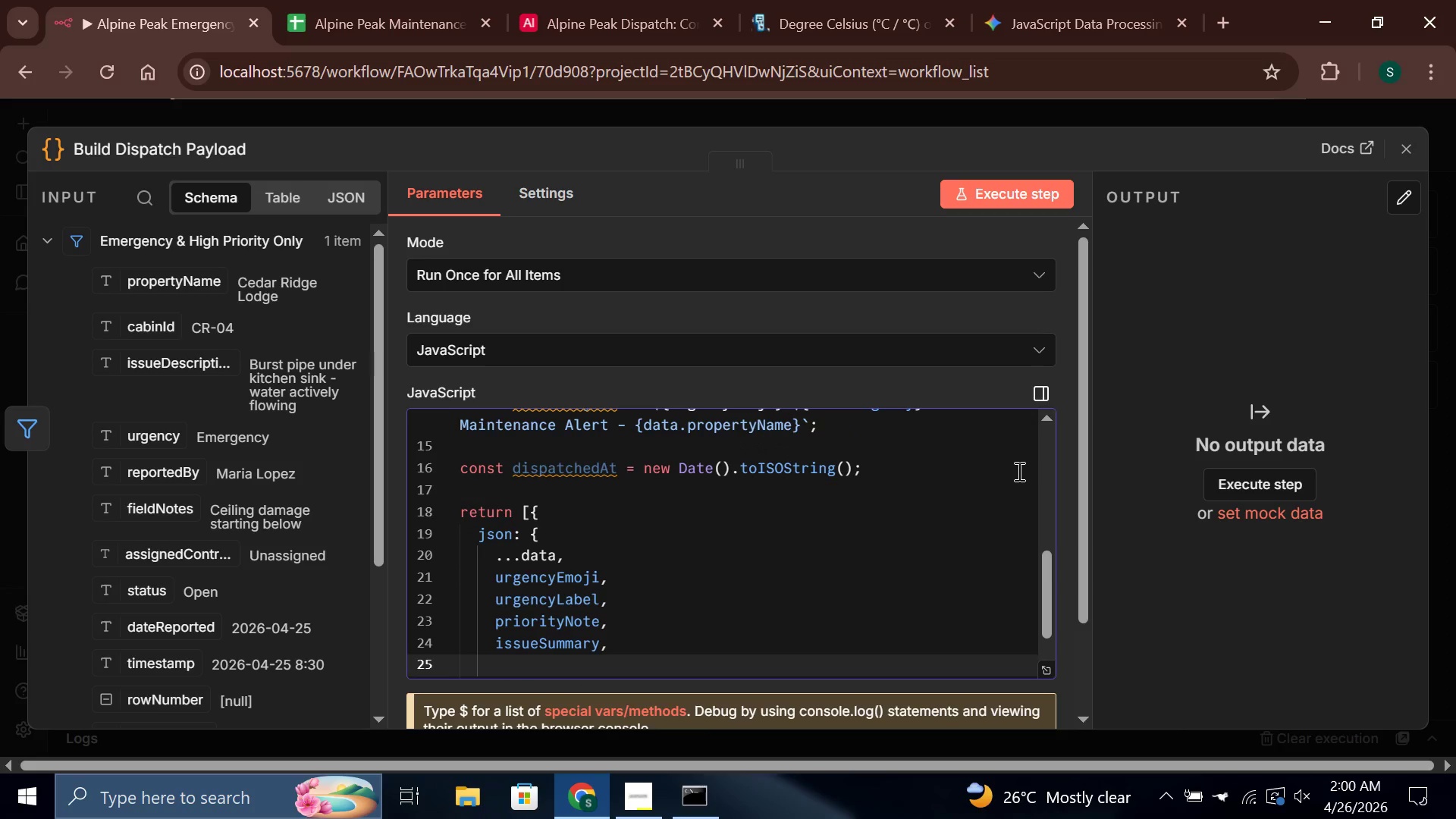 
type(emai)
 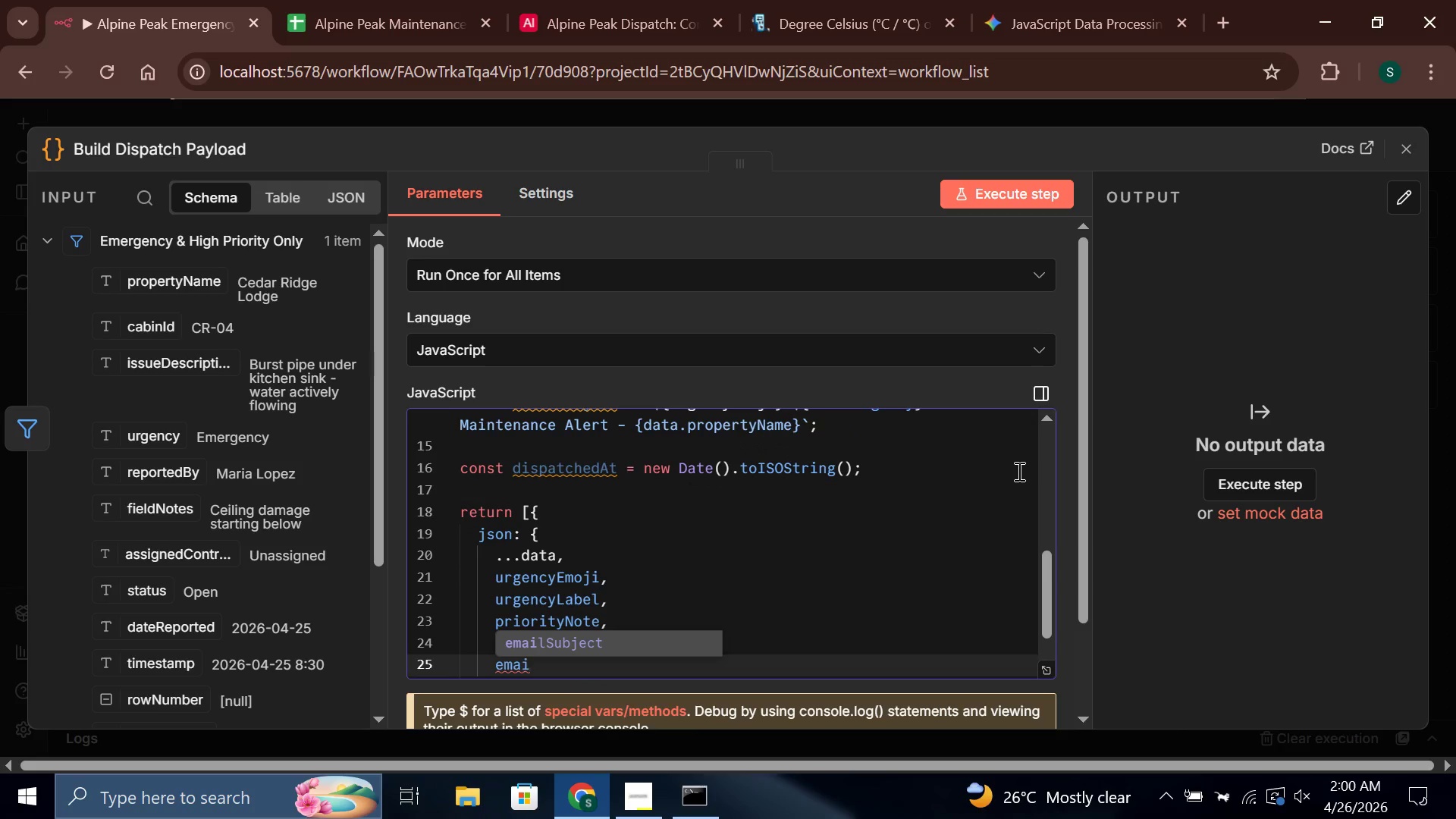 
key(Enter)
 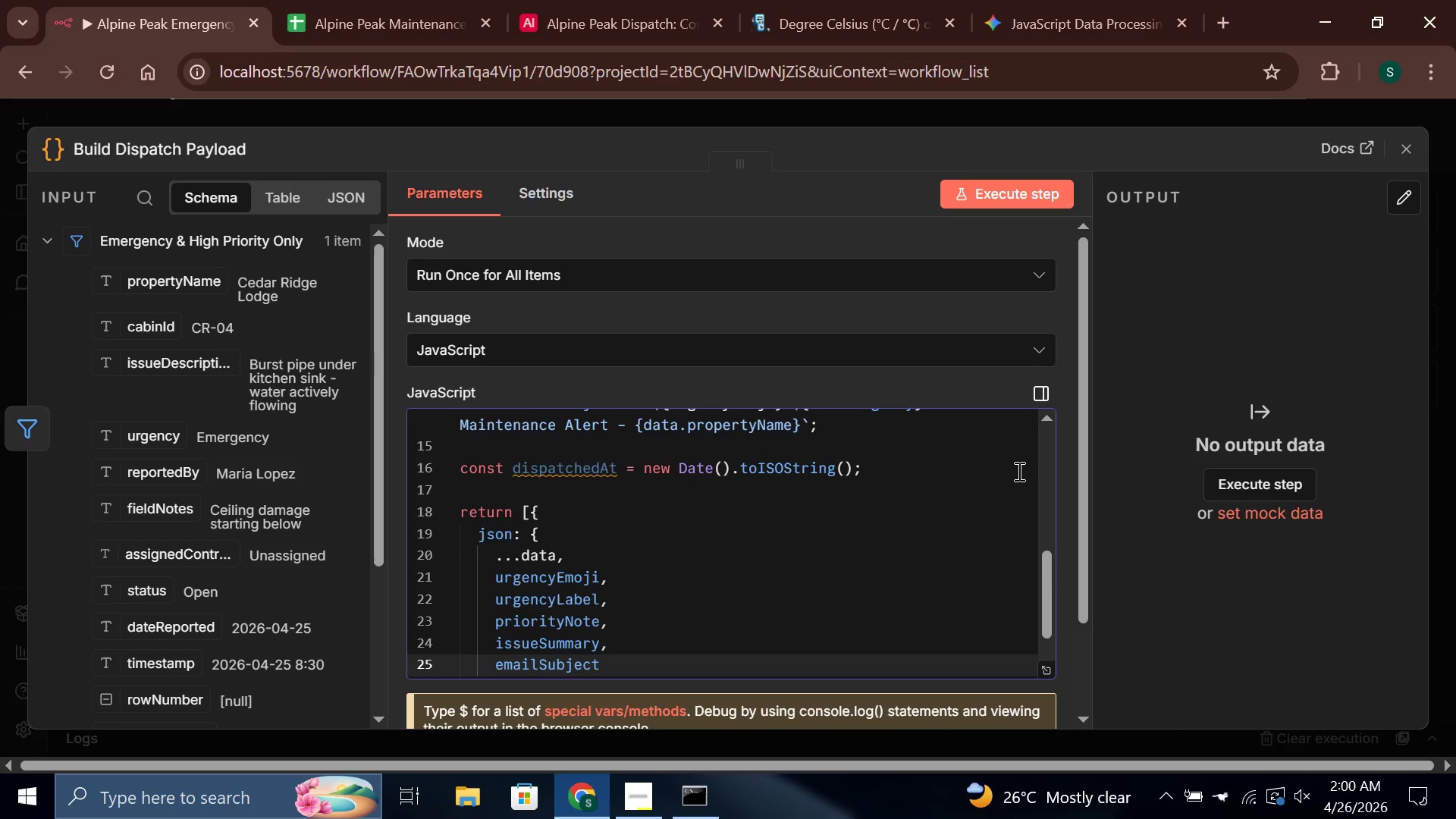 
key(Comma)
 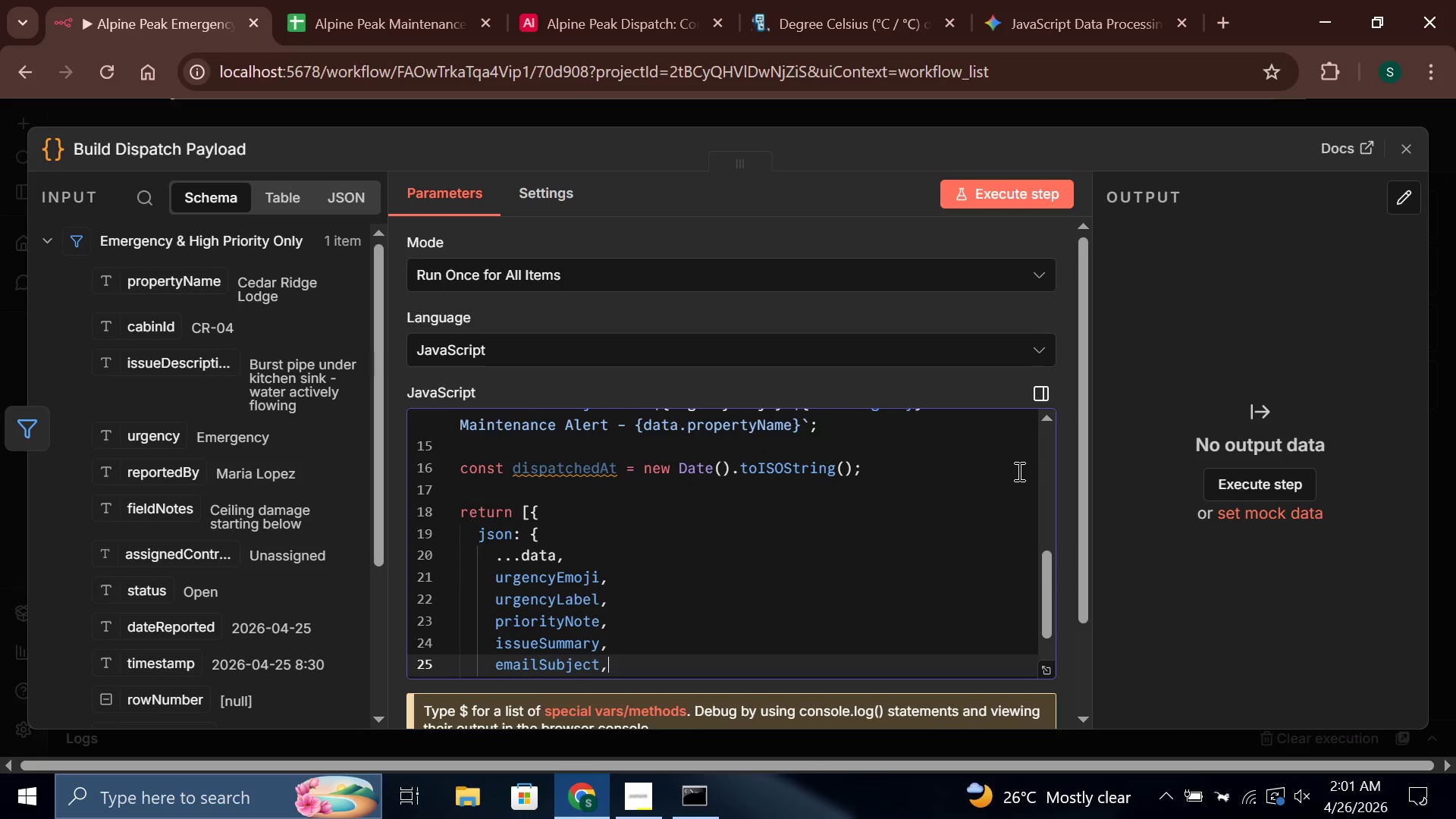 
key(Enter)
 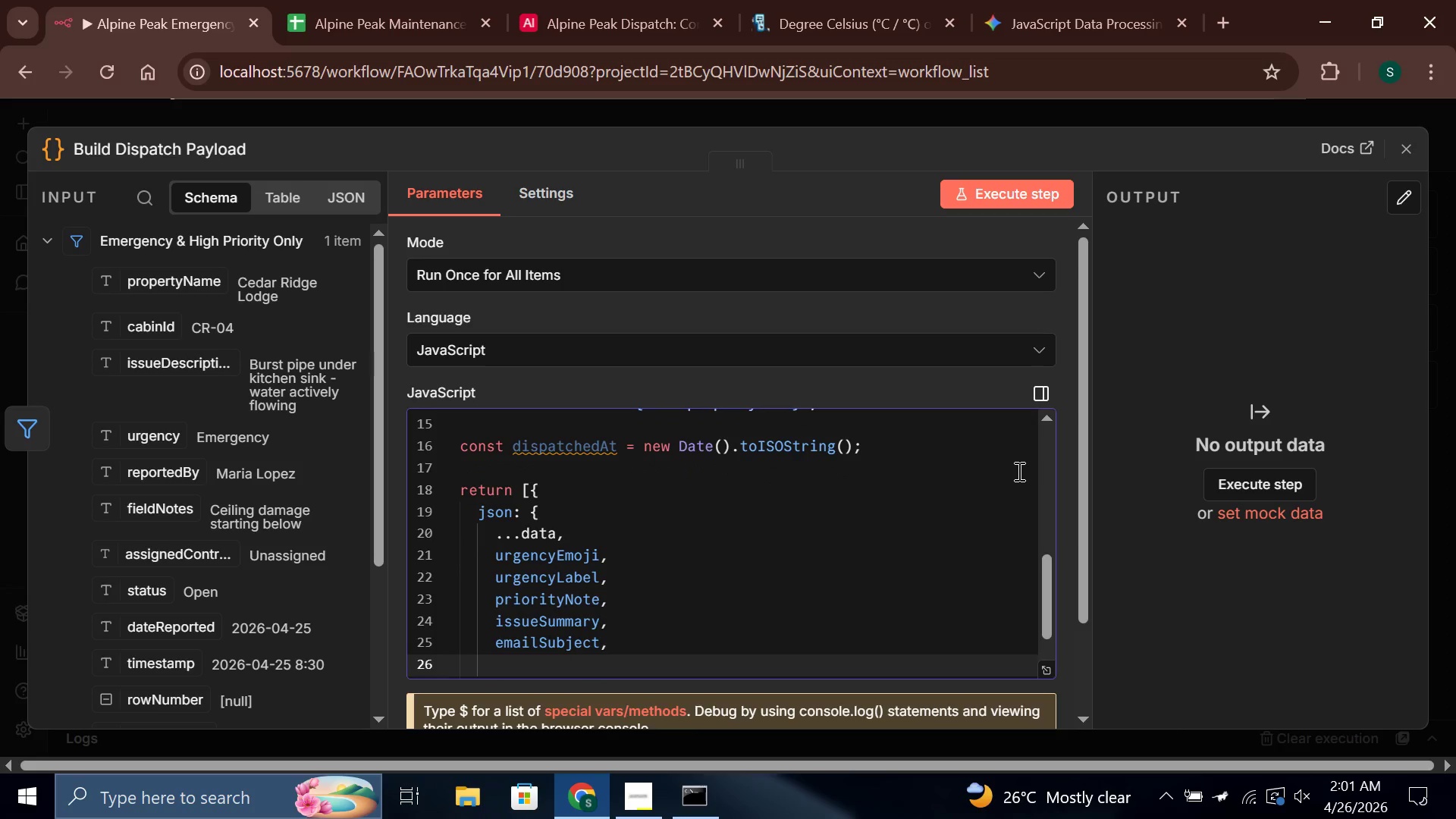 
type(dis)
 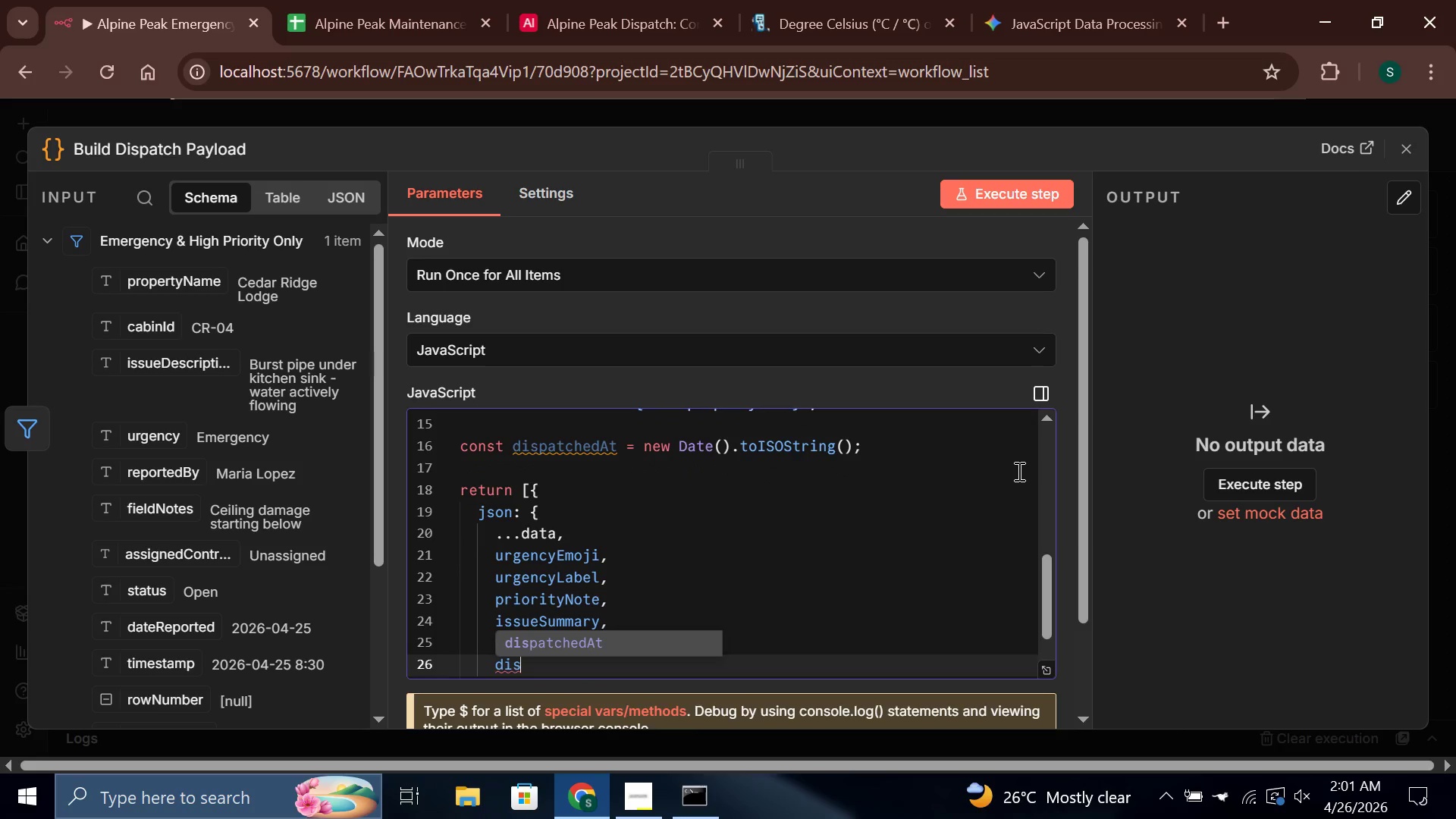 
key(Enter)
 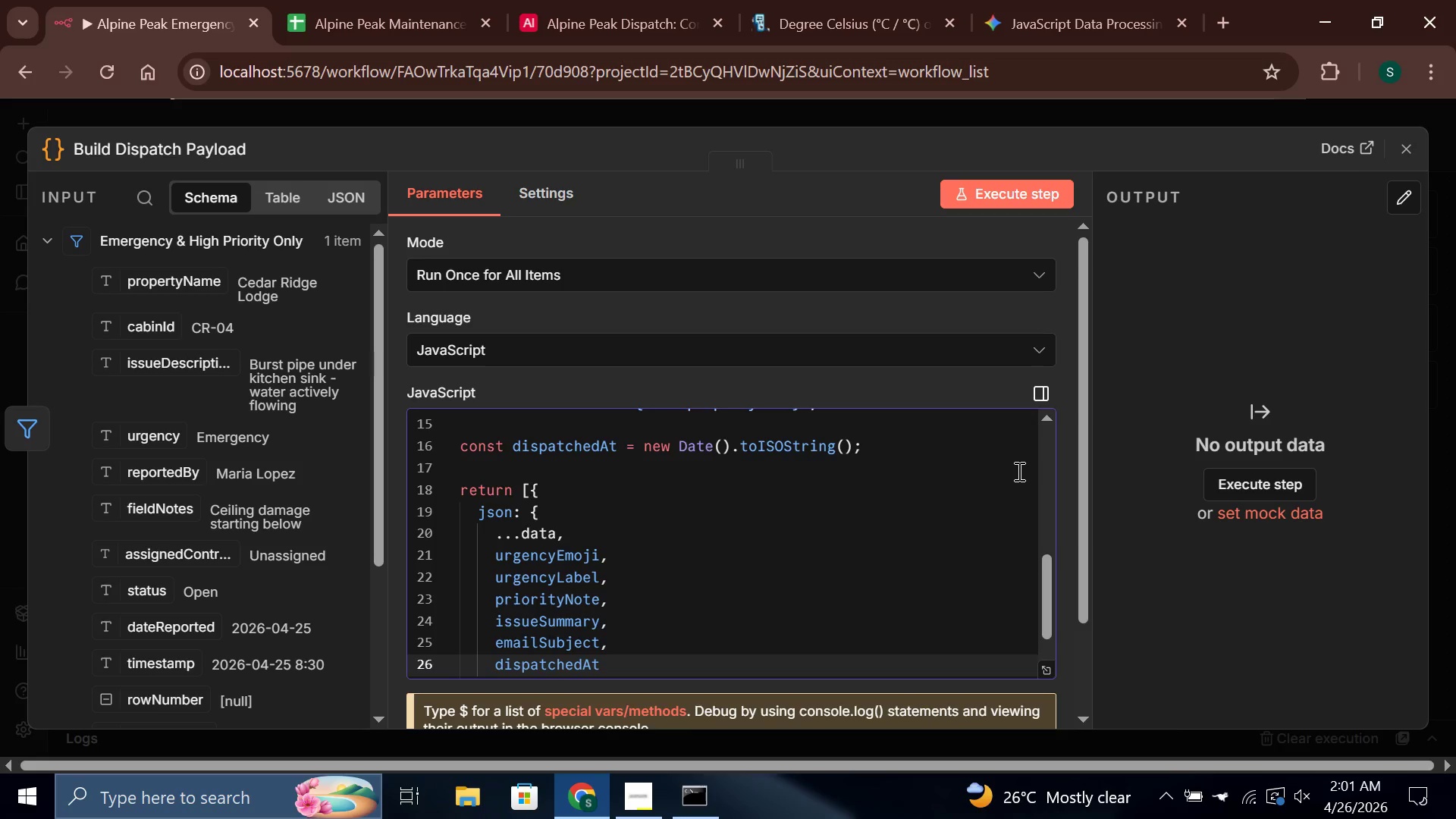 
key(ArrowDown)
 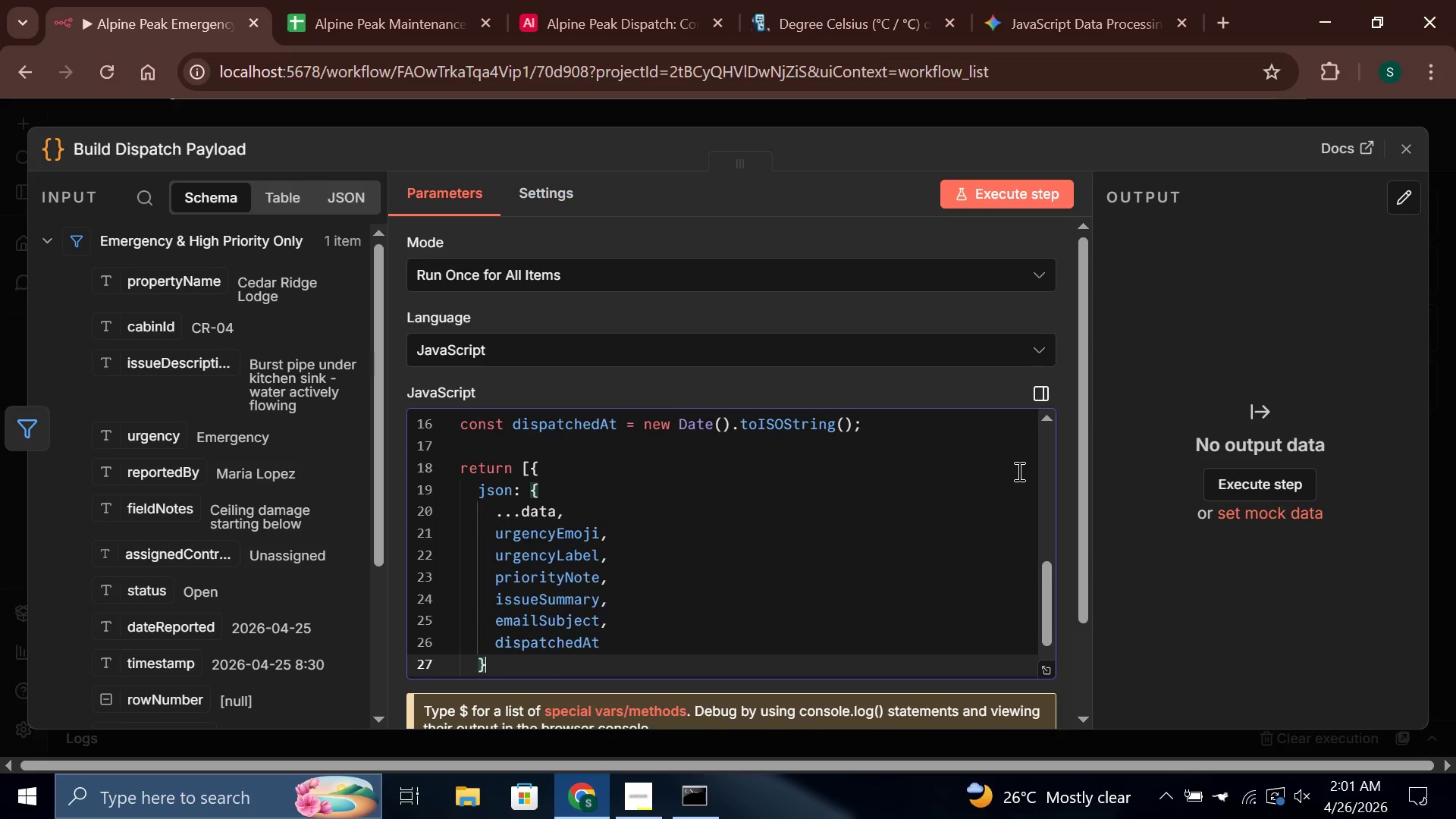 
key(ArrowDown)
 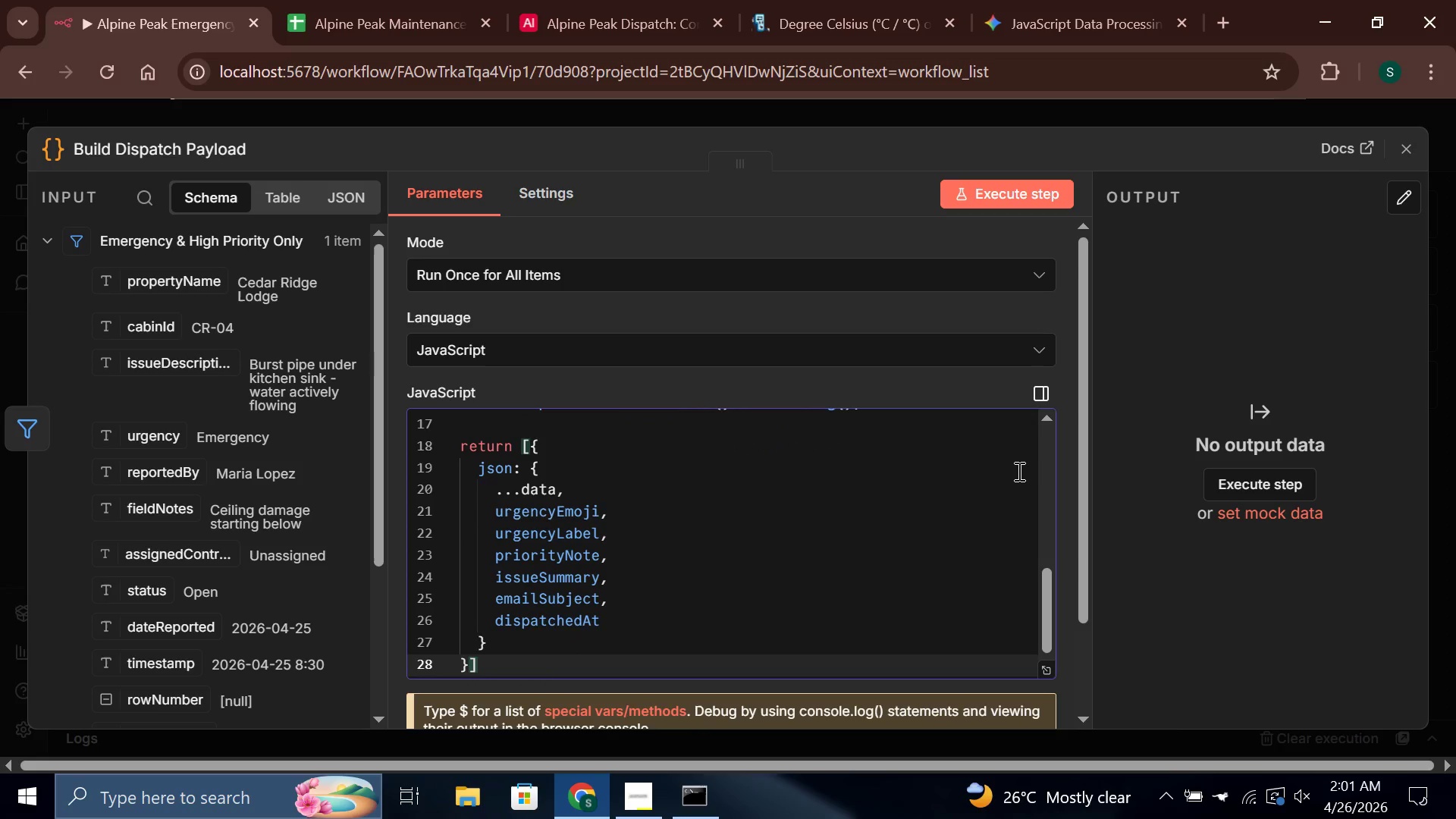 
key(Semicolon)
 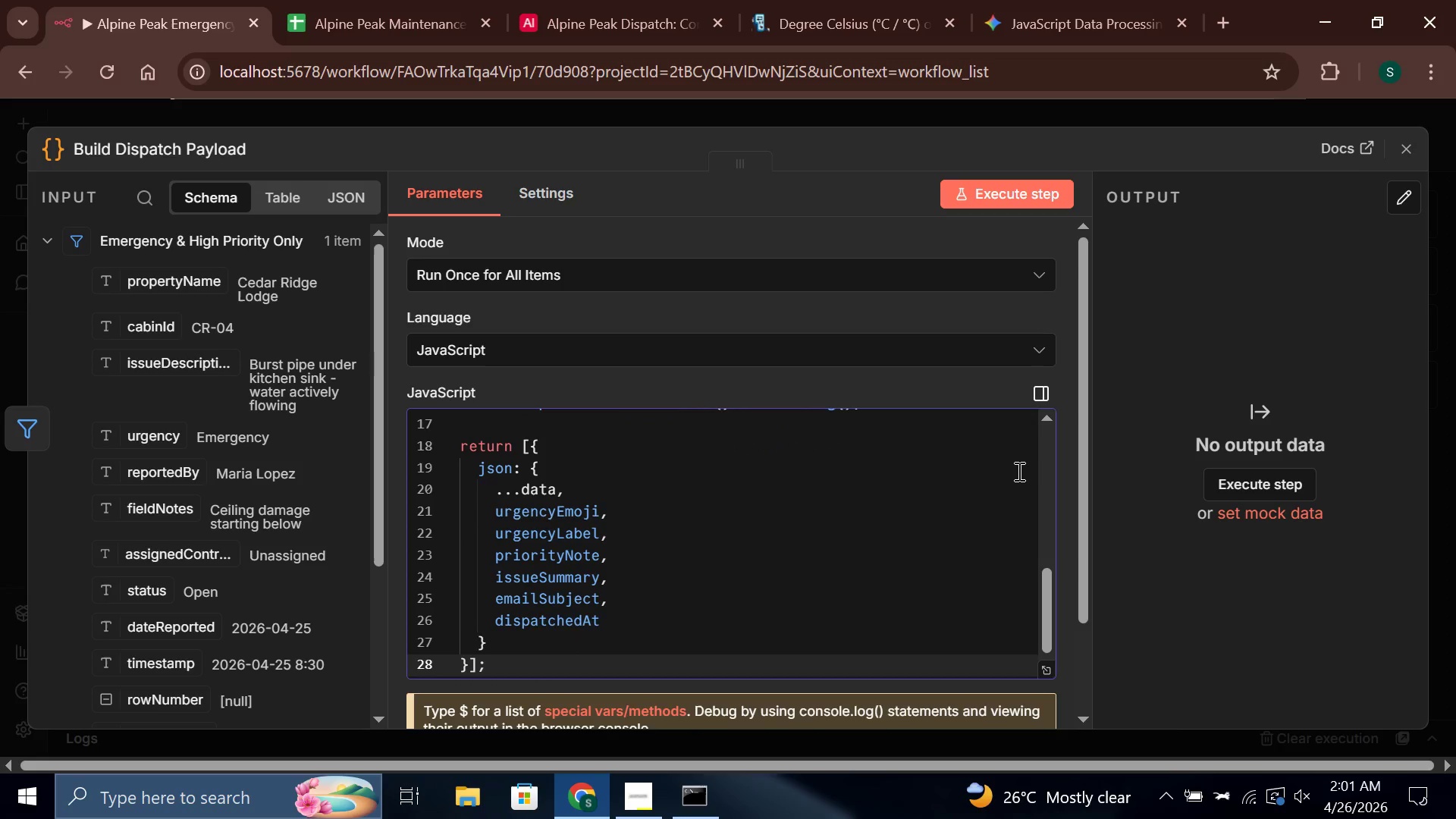 
wait(6.48)
 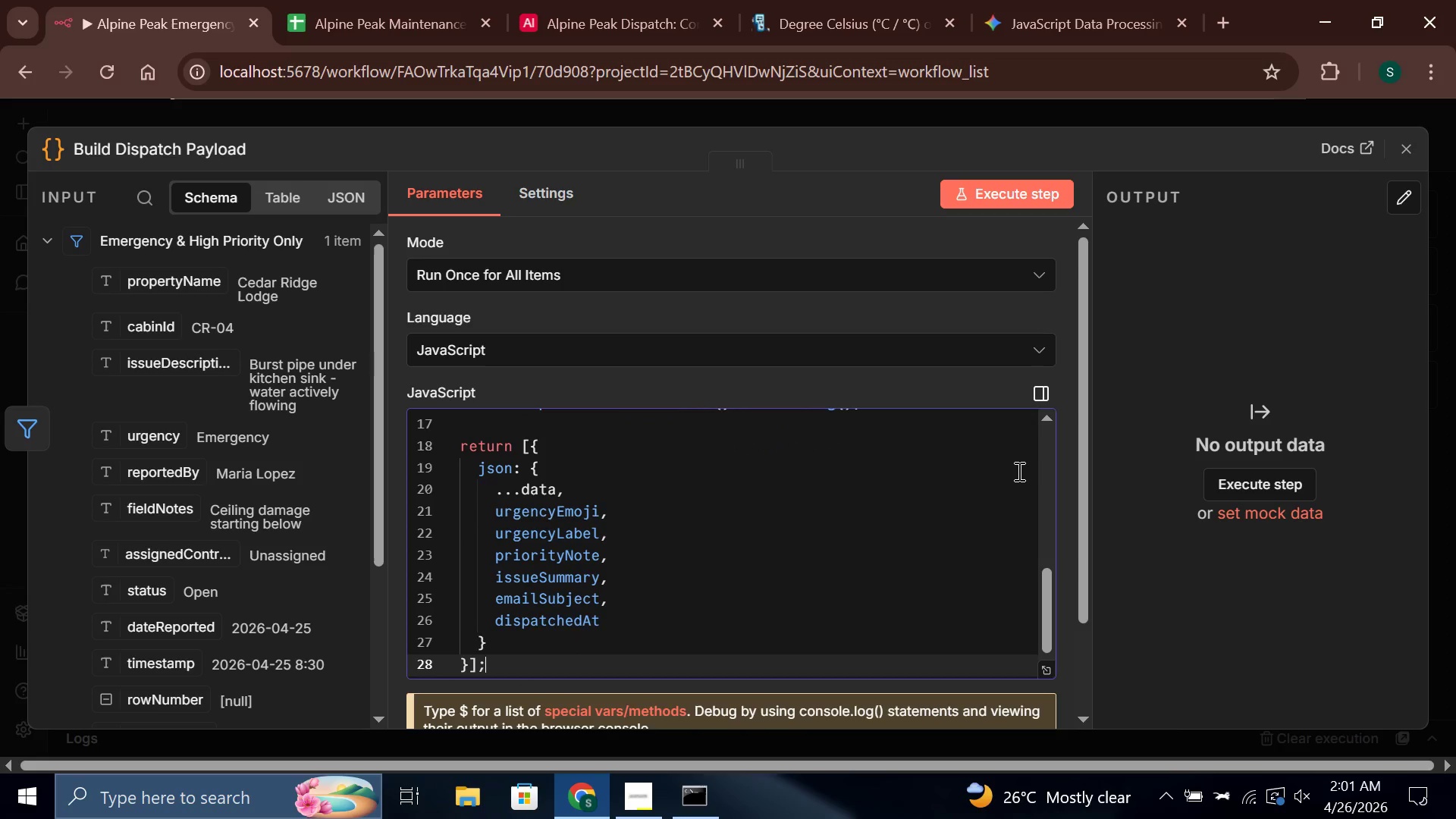 
key(Control+A)
 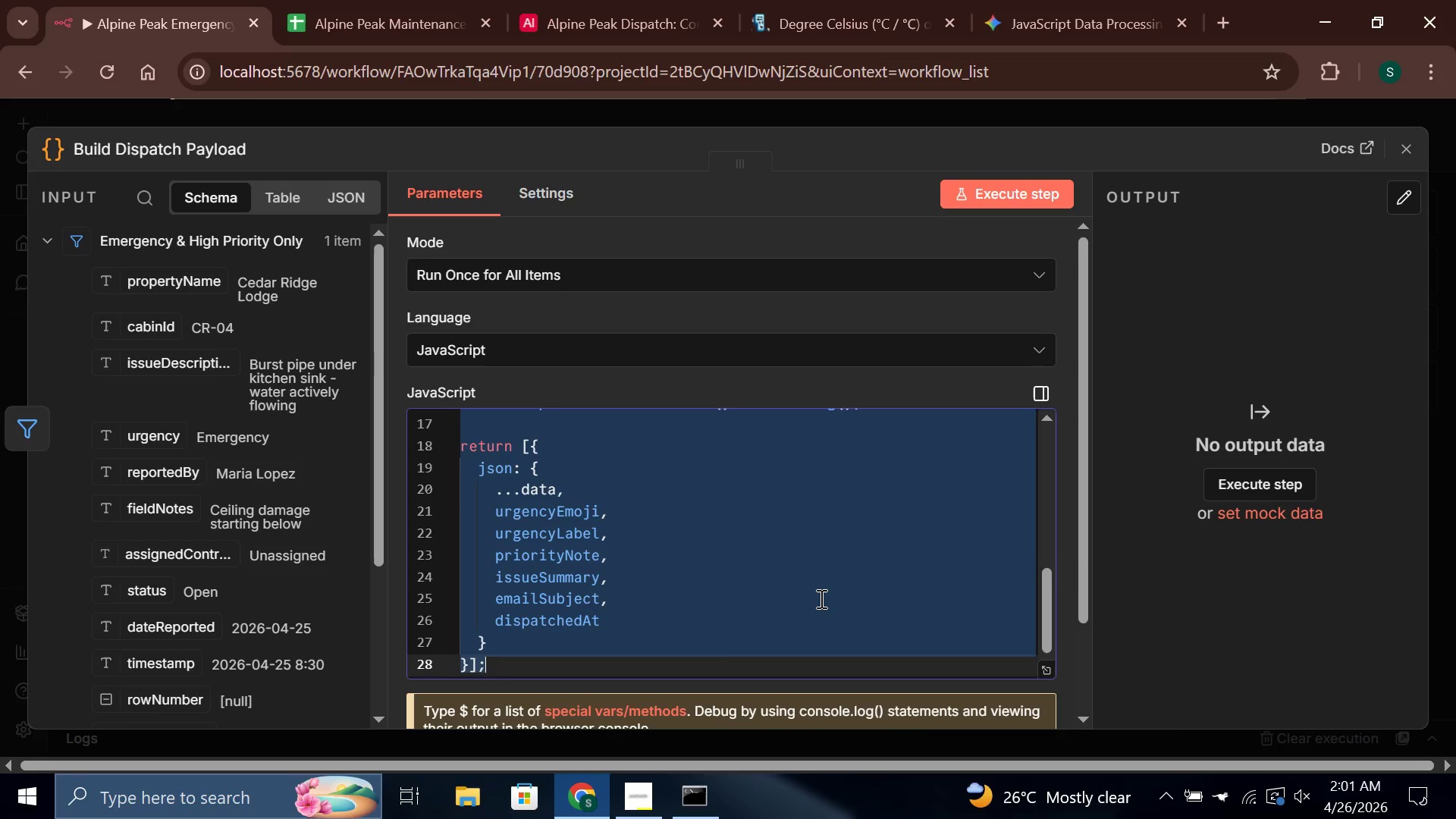 
key(Control+C)
 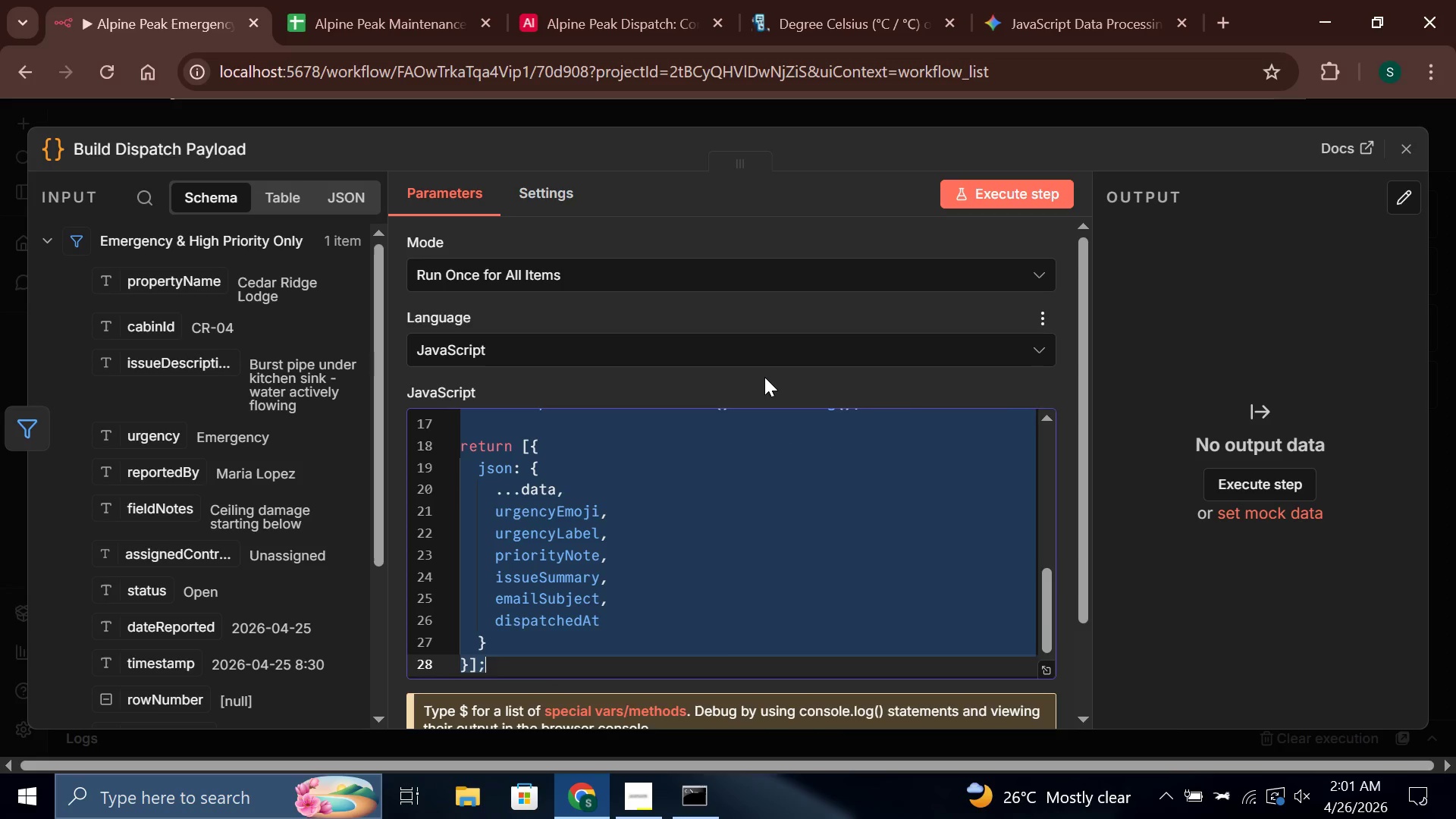 
left_click([767, 377])
 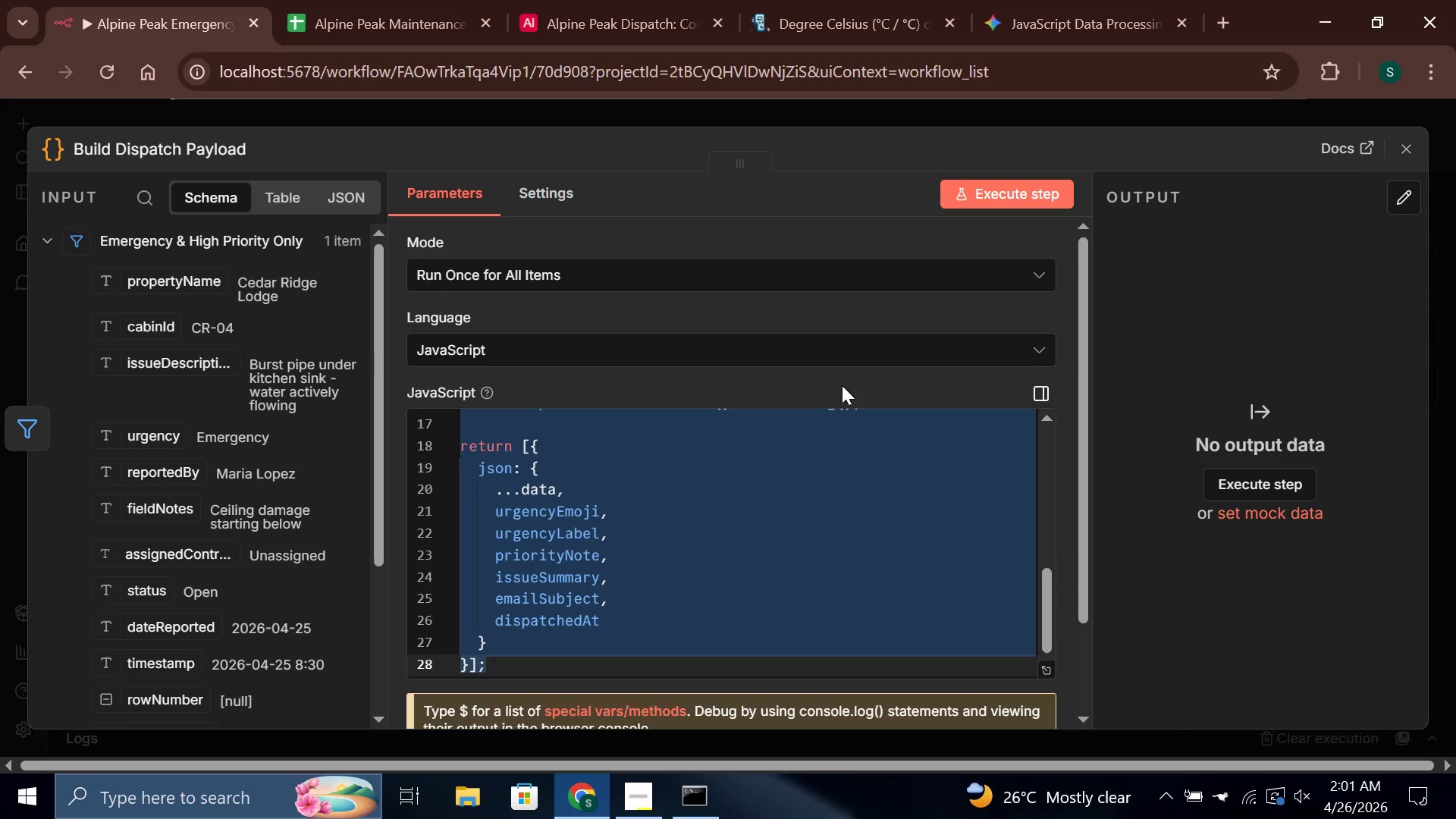 
left_click([825, 508])
 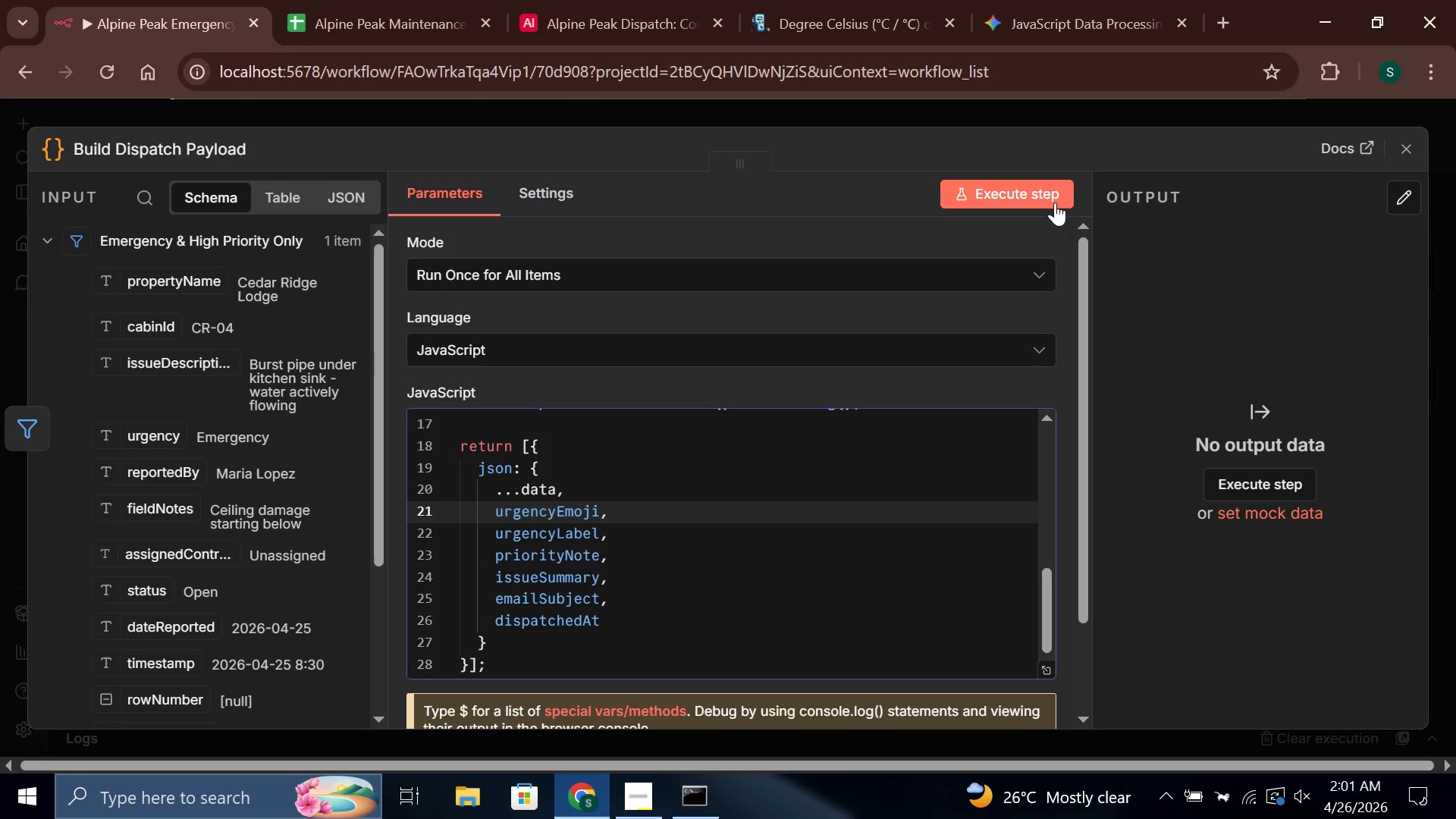 
left_click([1055, 201])
 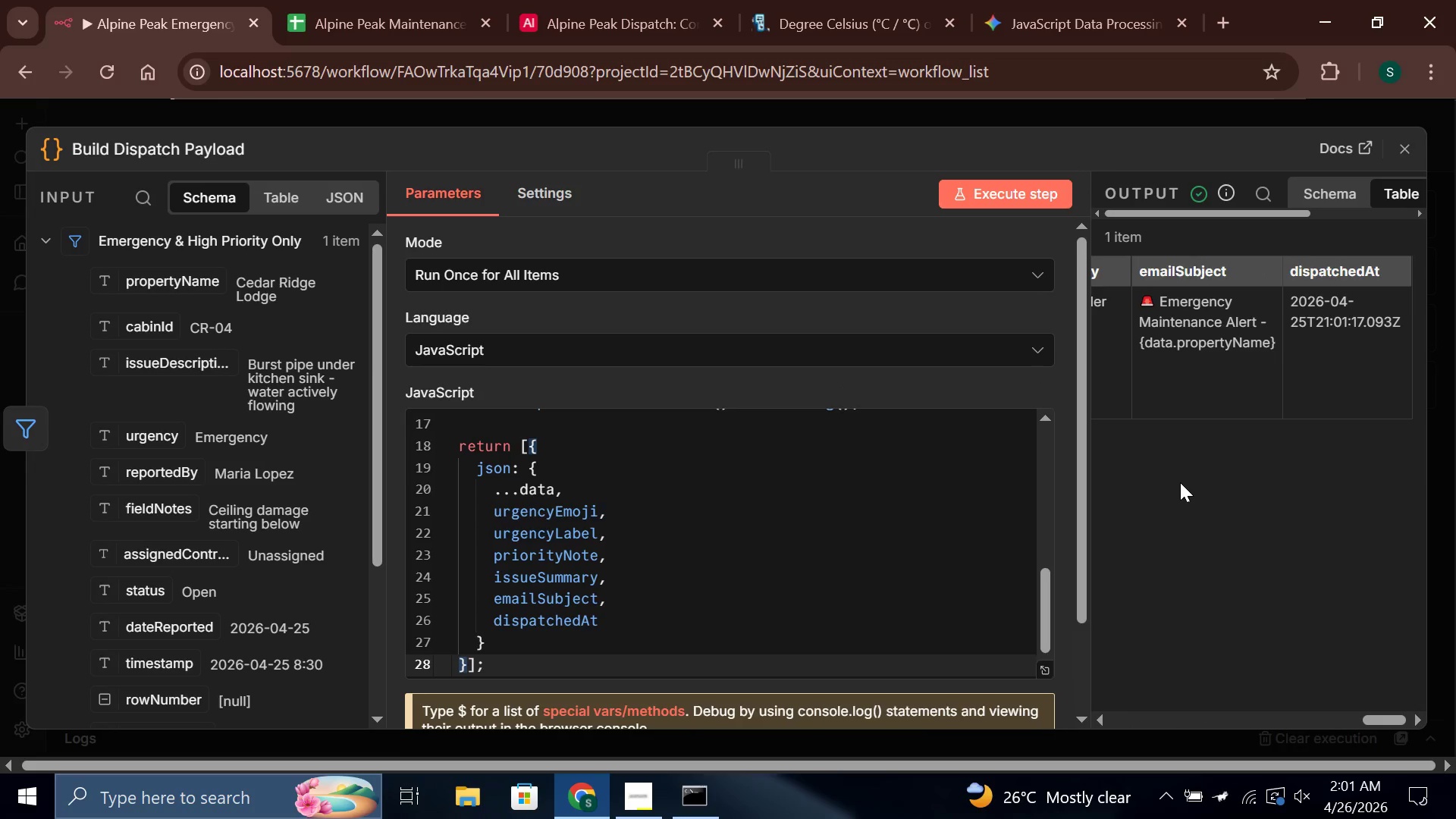 
wait(11.39)
 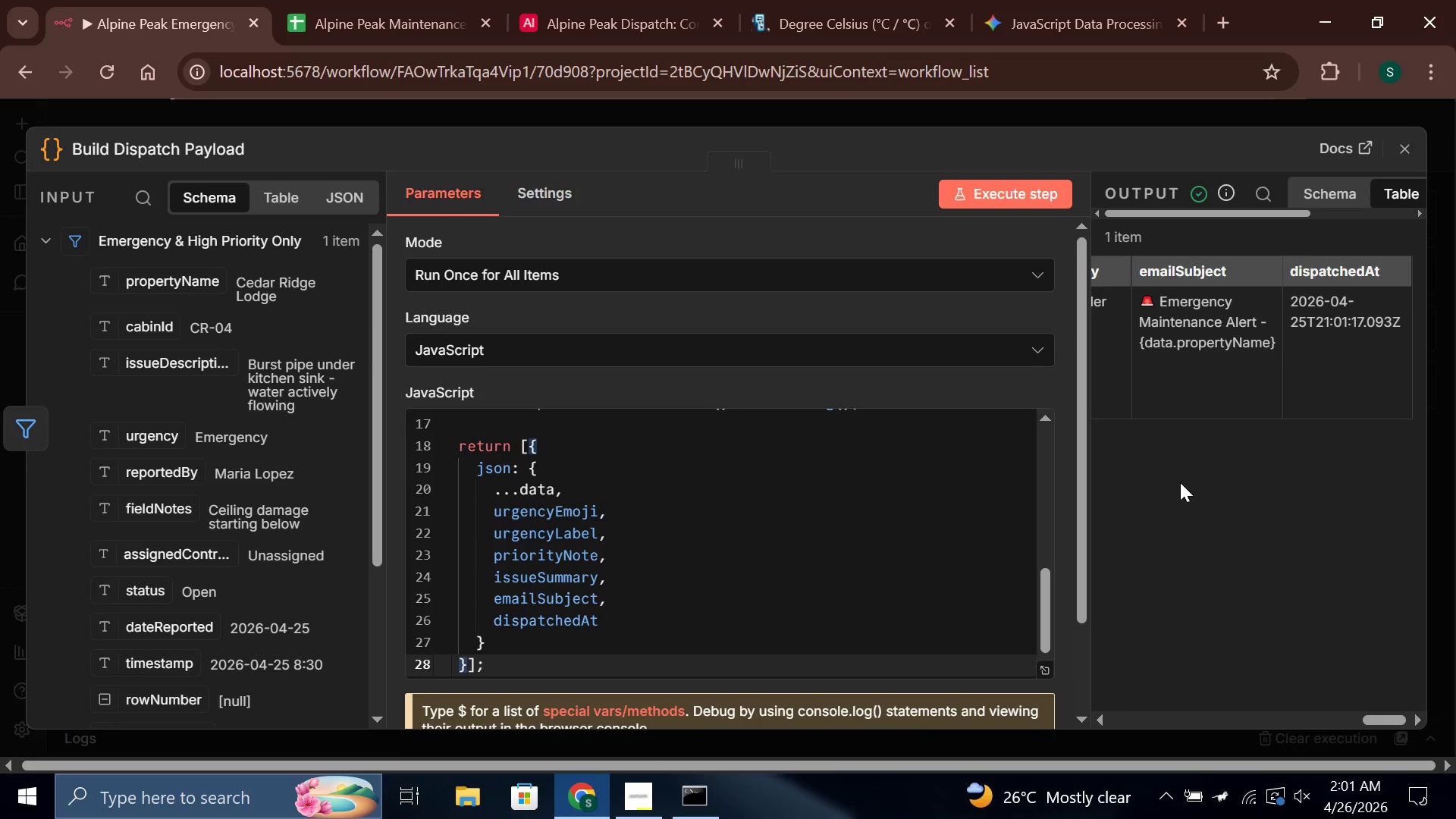 
left_click([1412, 147])
 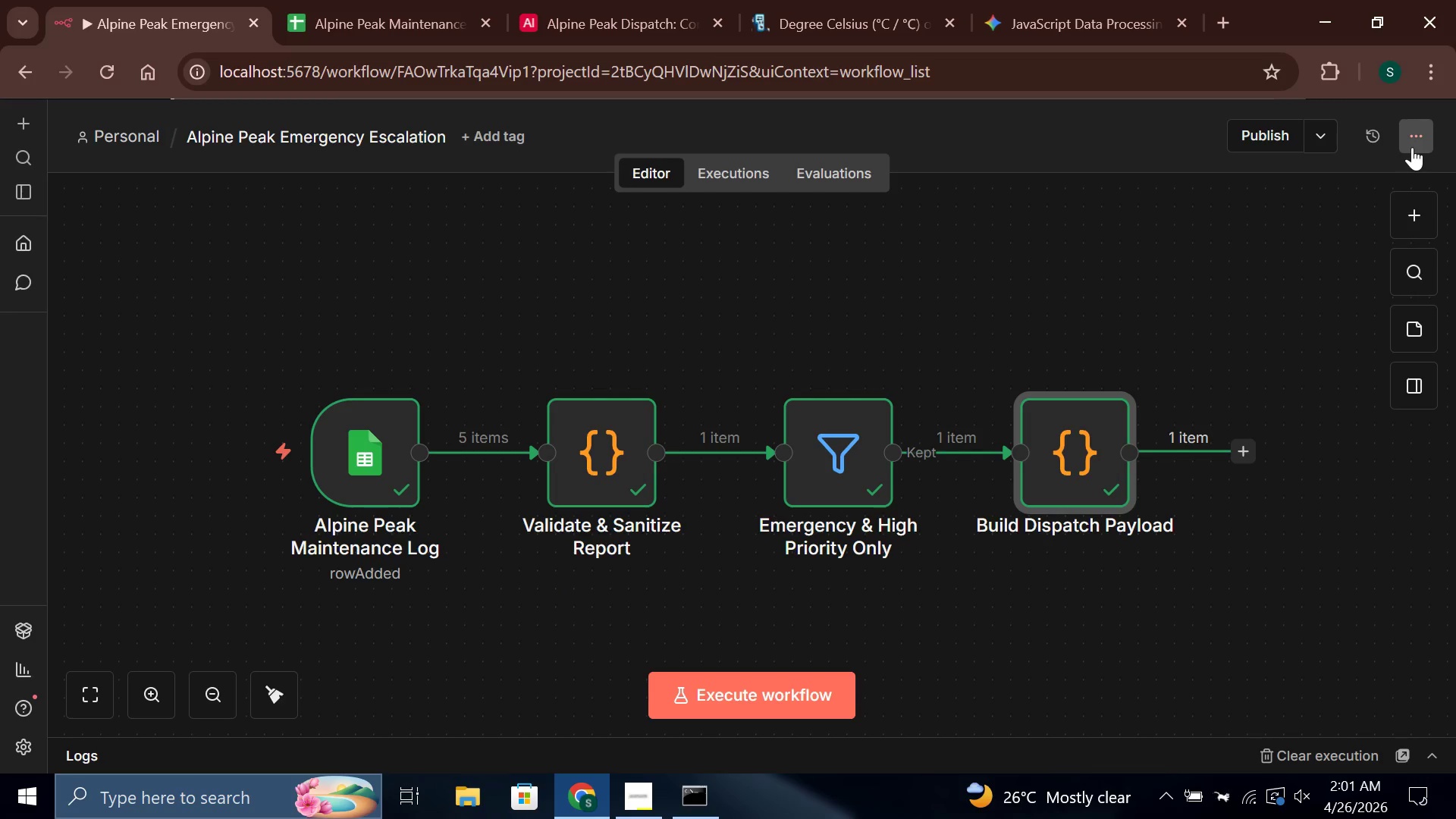 
wait(6.45)
 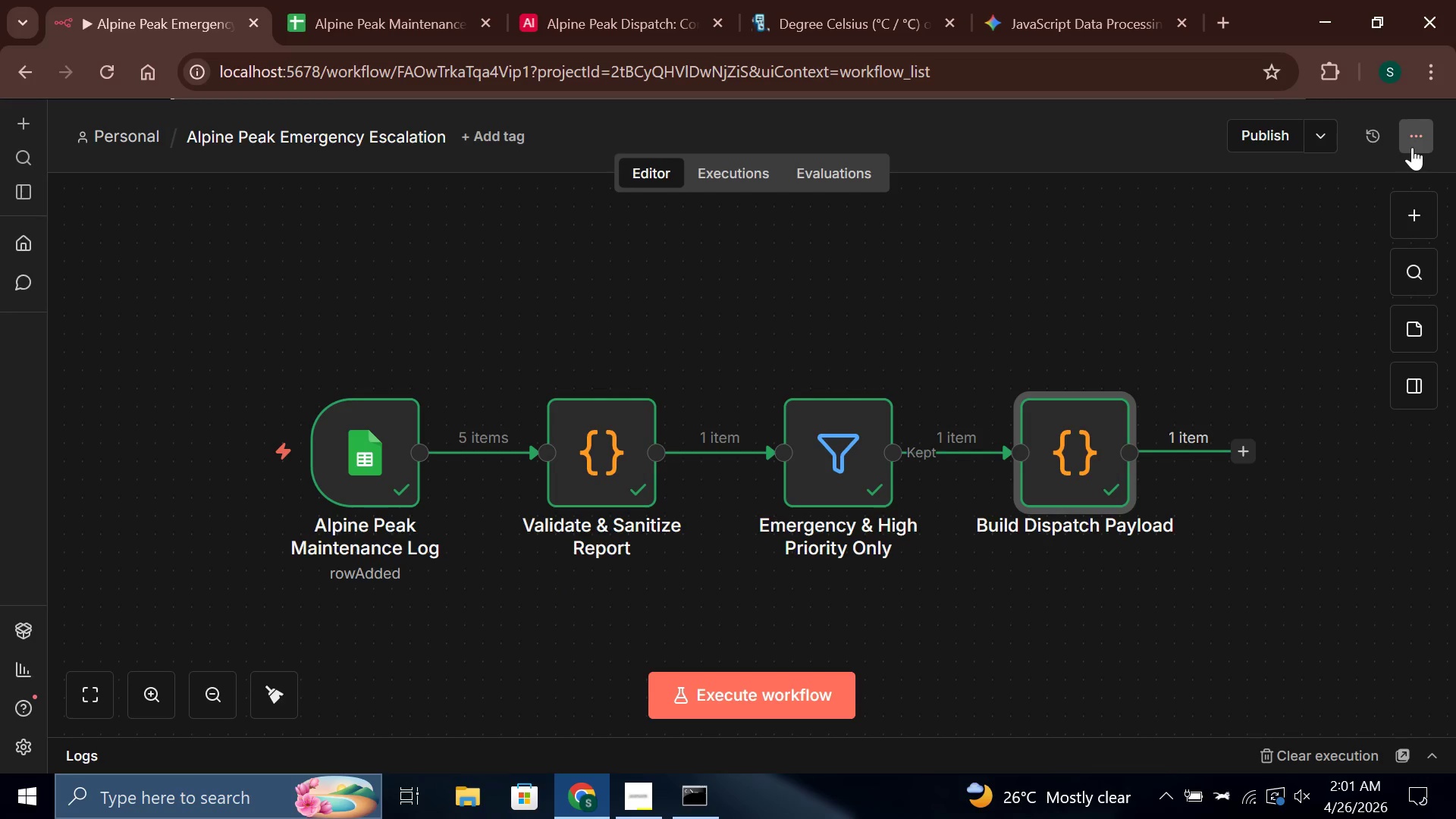 
left_click([640, 811])